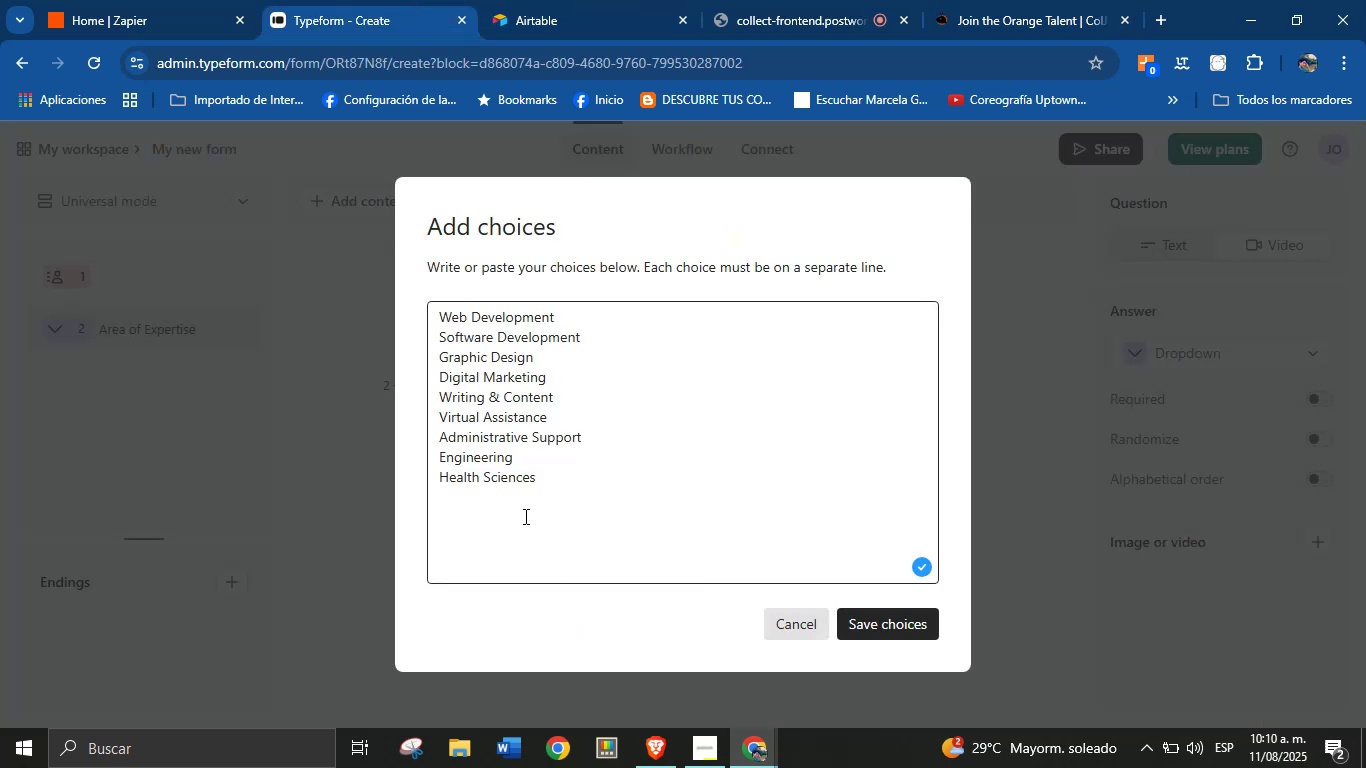 
wait(5.1)
 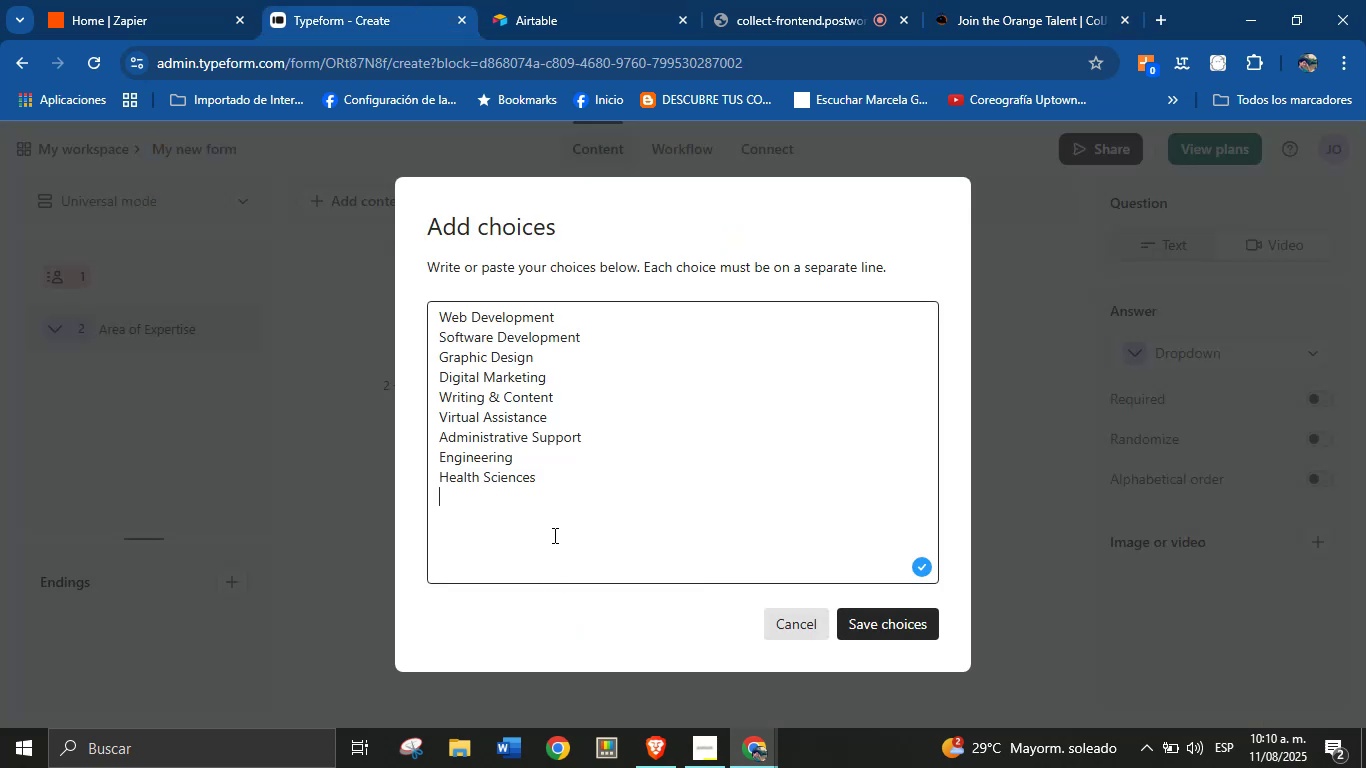 
left_click([899, 629])
 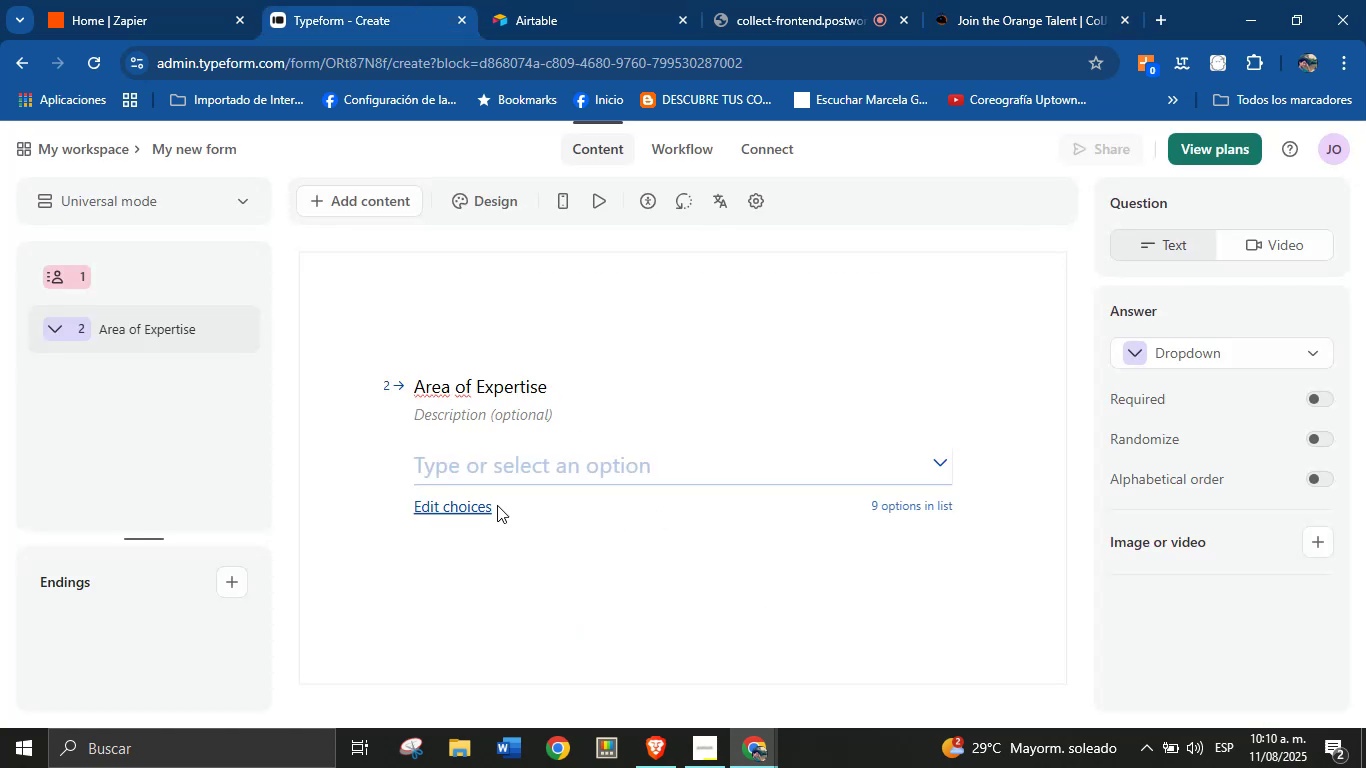 
scroll: coordinate [382, 437], scroll_direction: down, amount: 3.0
 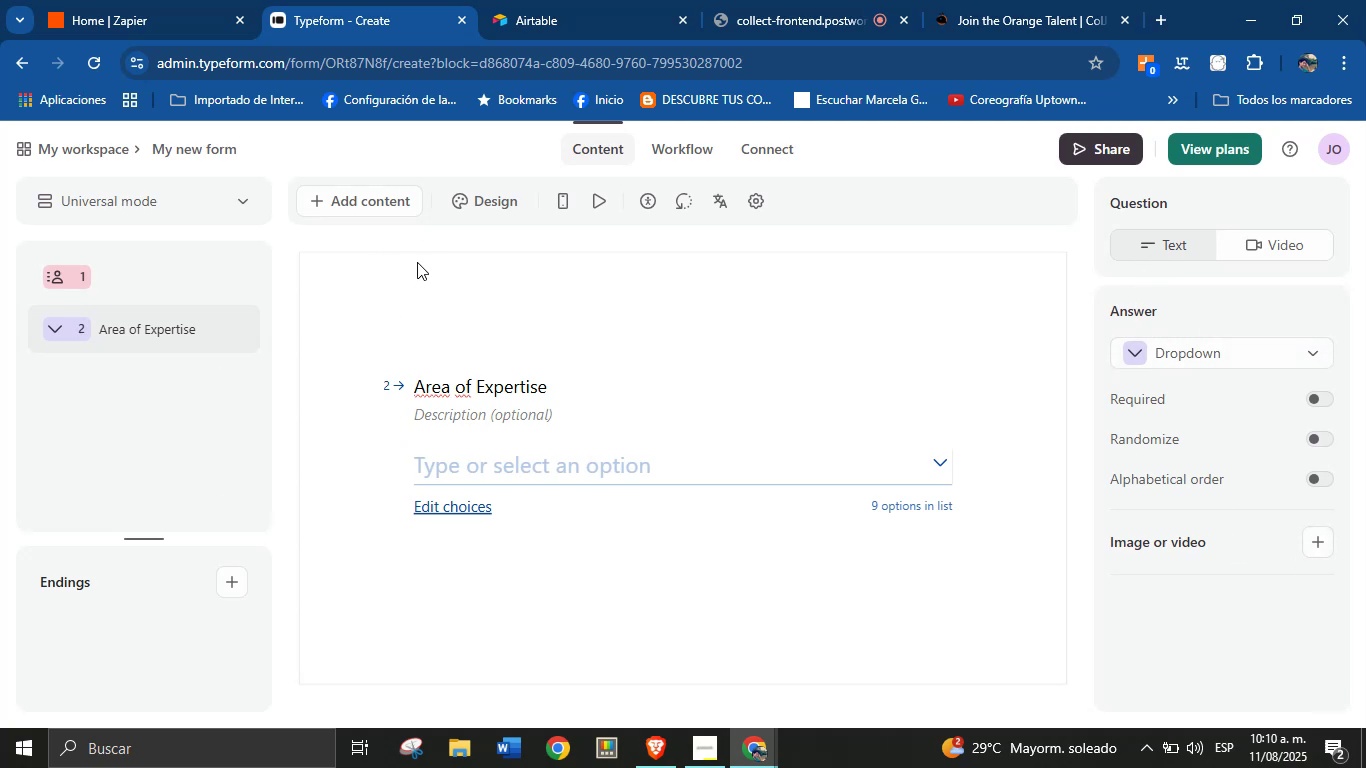 
left_click([375, 204])
 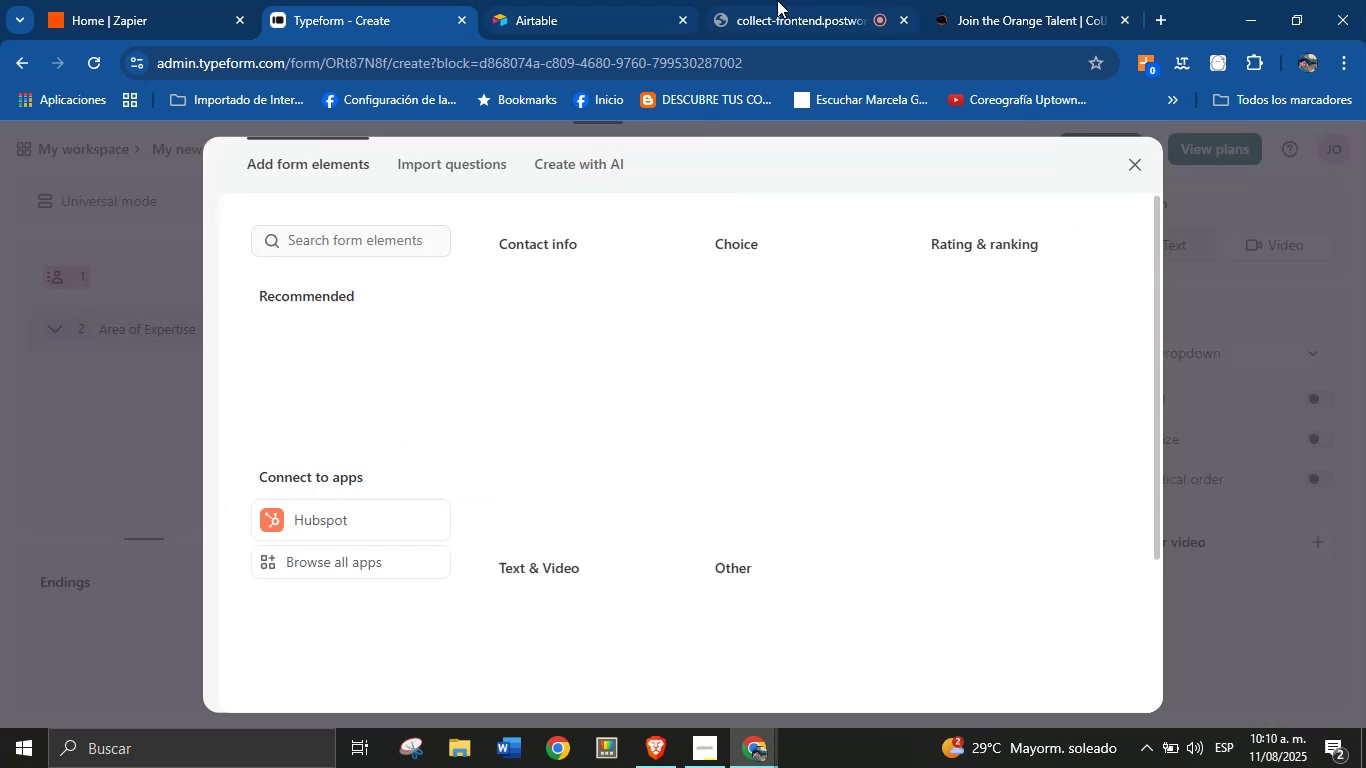 
left_click([981, 0])
 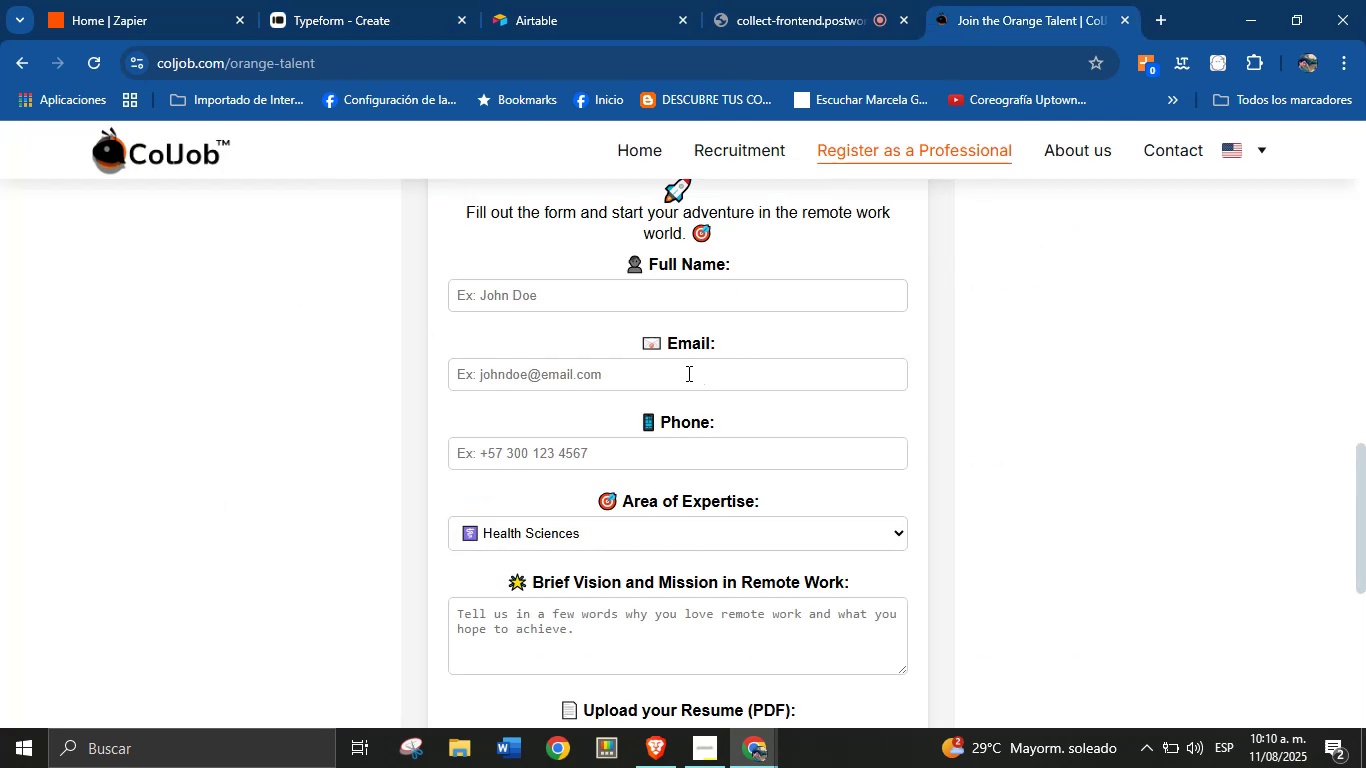 
scroll: coordinate [699, 469], scroll_direction: down, amount: 1.0
 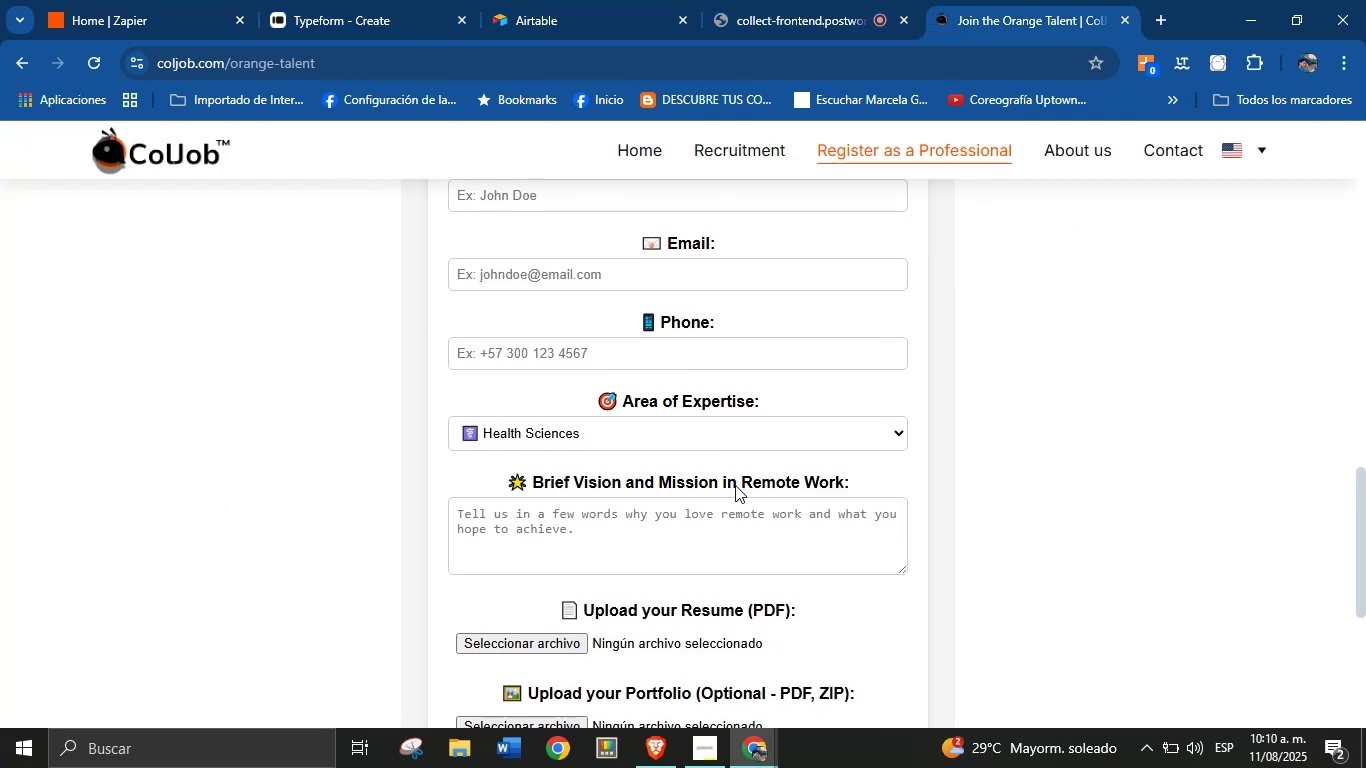 
left_click_drag(start_coordinate=[844, 483], to_coordinate=[503, 481])
 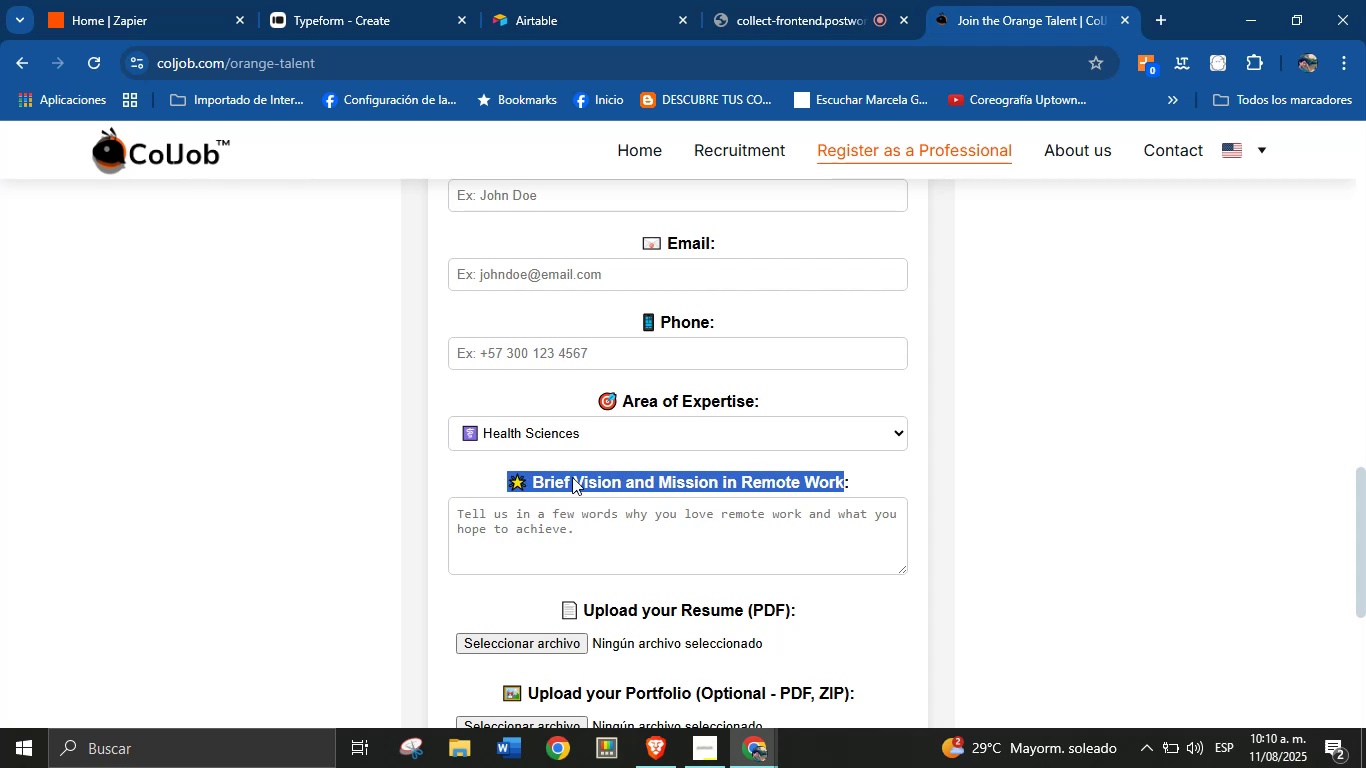 
left_click([614, 477])
 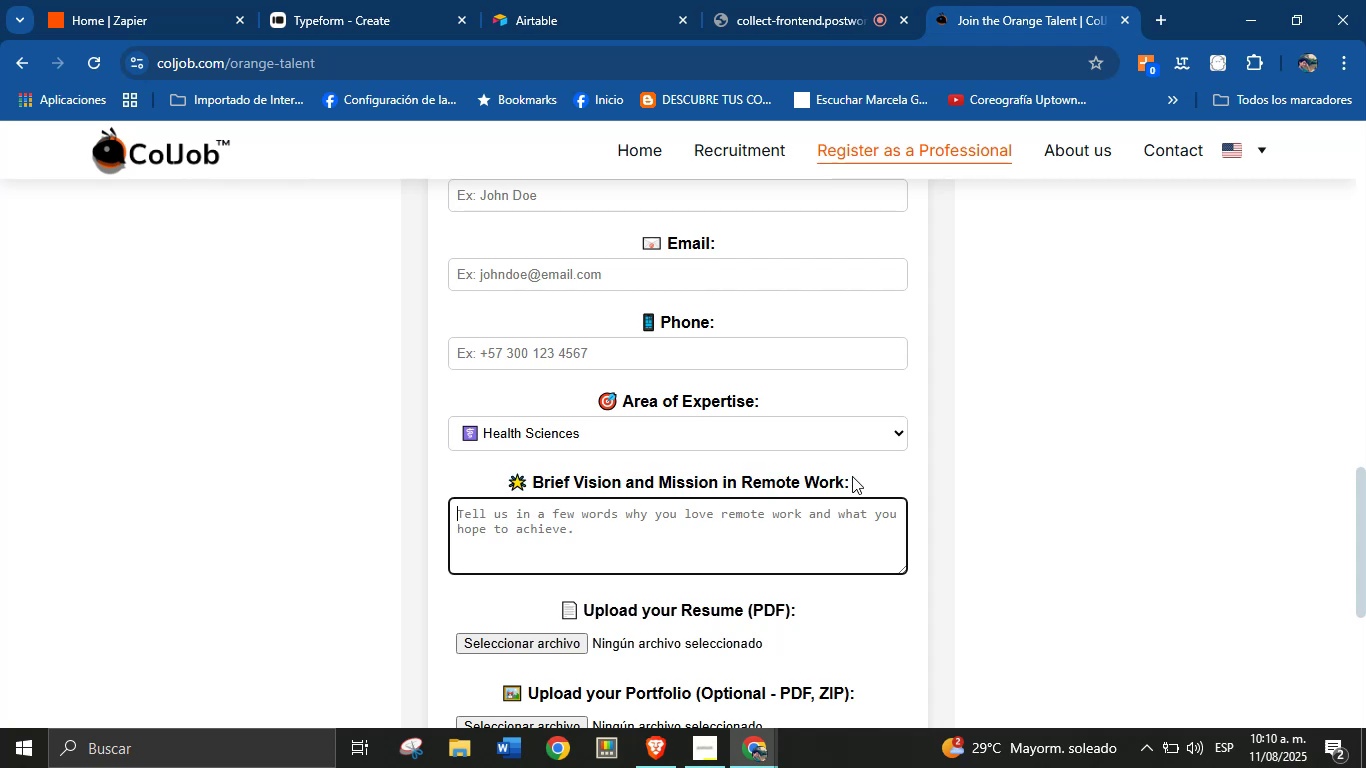 
left_click_drag(start_coordinate=[852, 476], to_coordinate=[535, 481])
 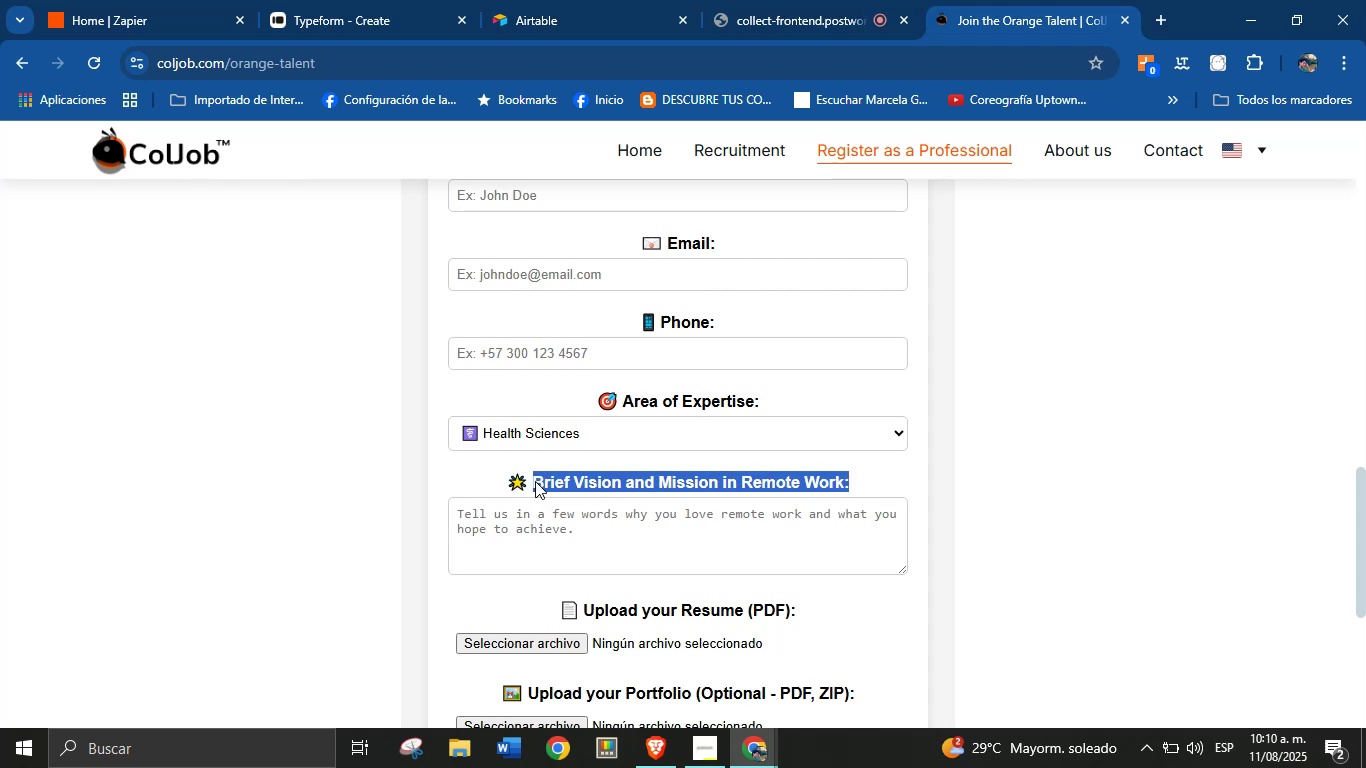 
key(Control+C)
 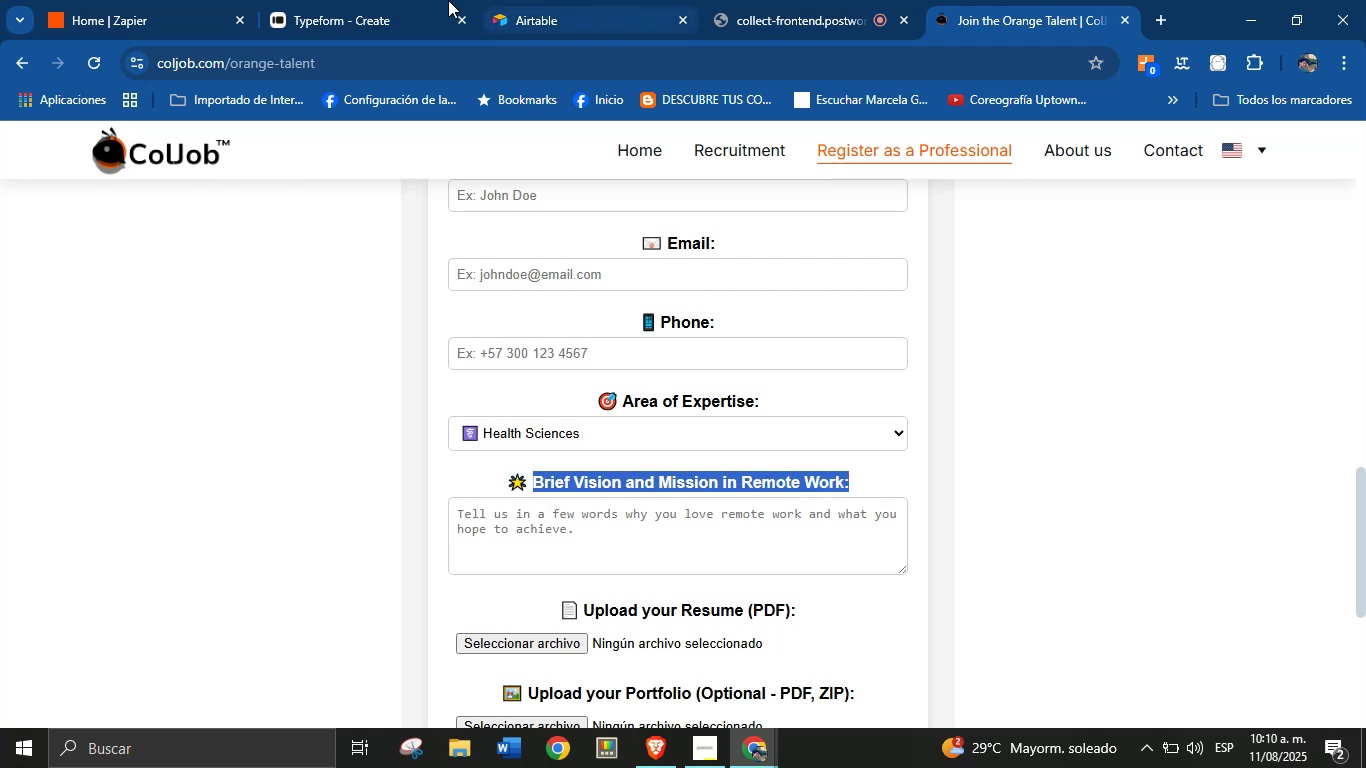 
left_click([421, 0])
 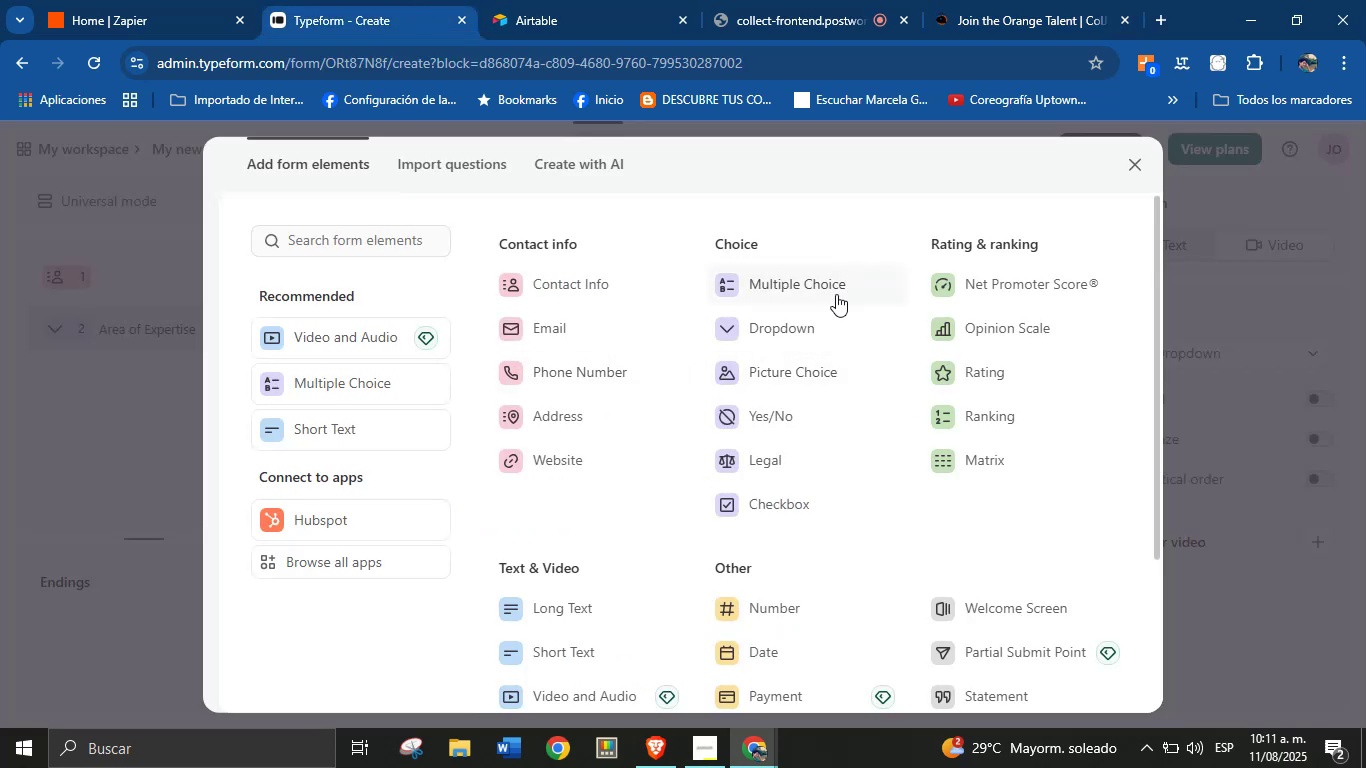 
scroll: coordinate [680, 453], scroll_direction: none, amount: 0.0
 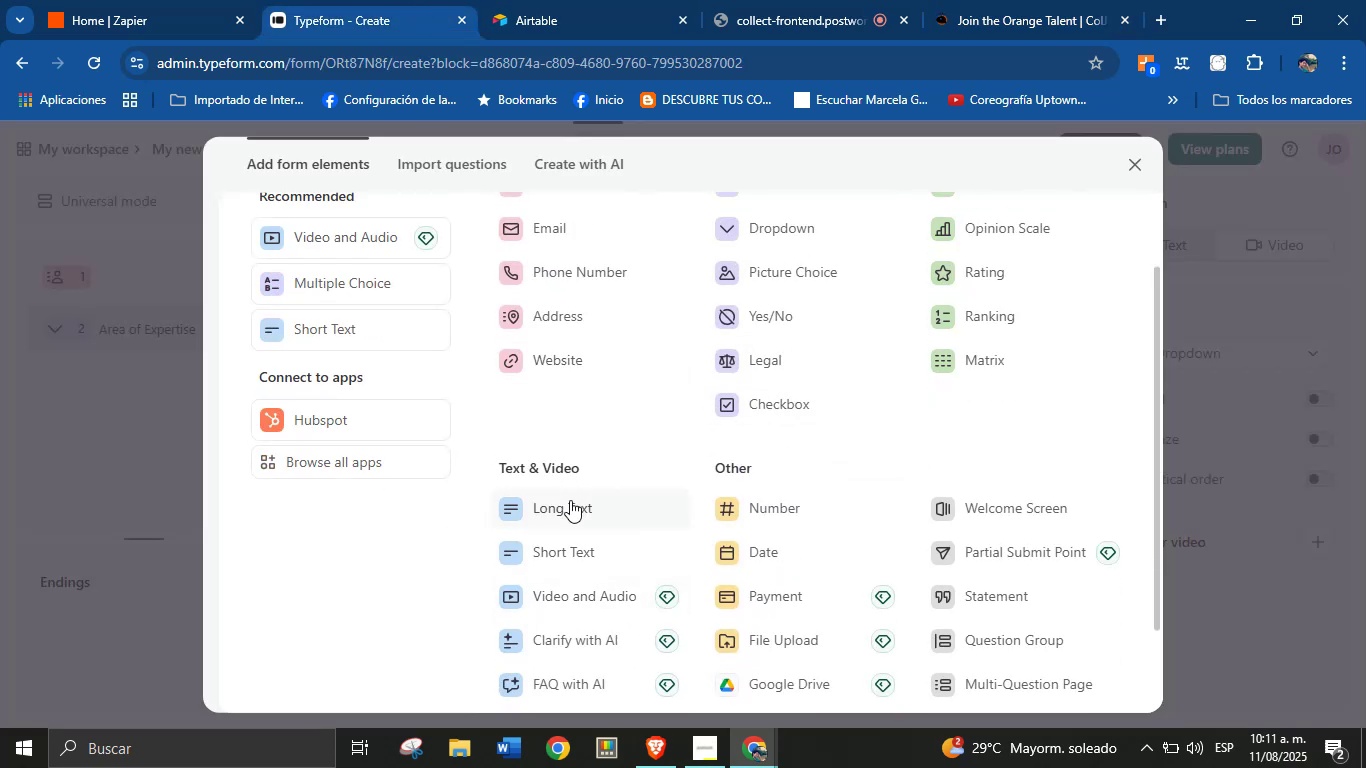 
left_click([571, 507])
 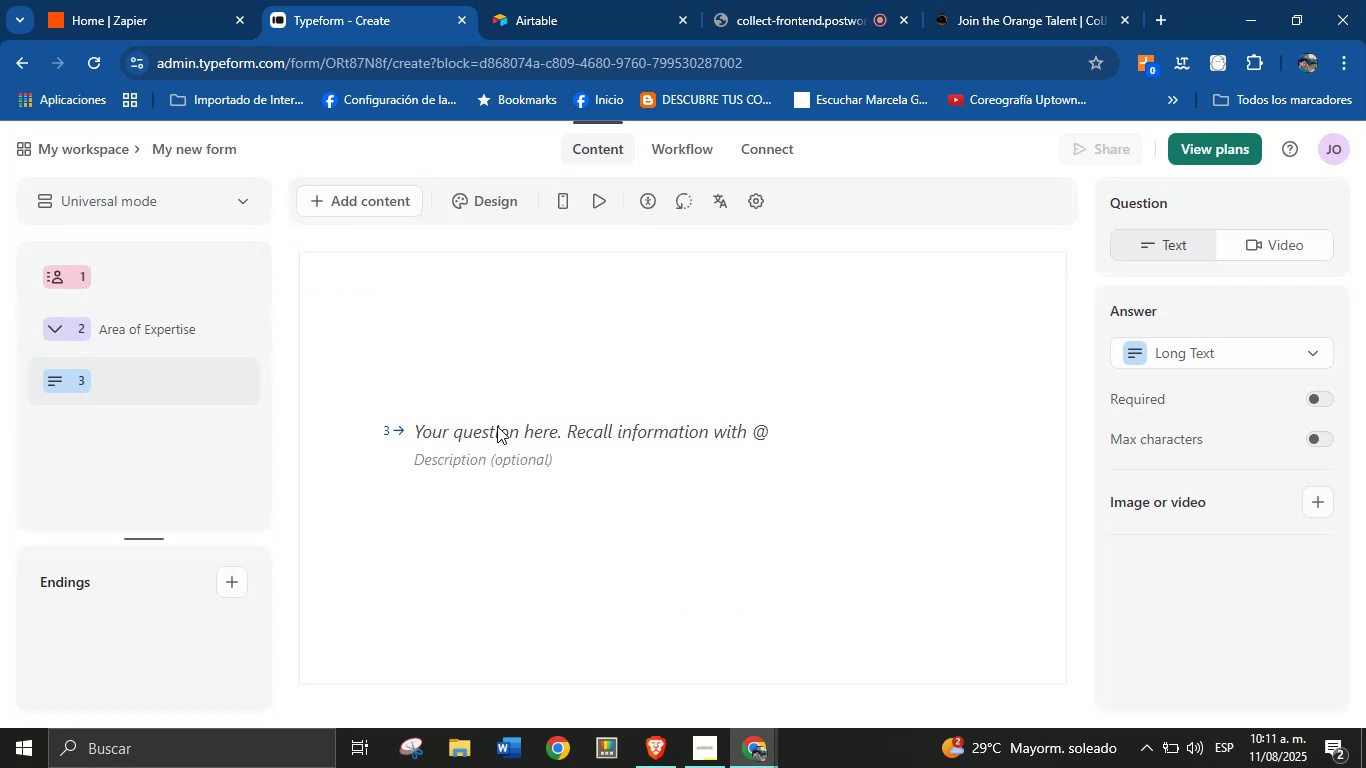 
double_click([521, 384])
 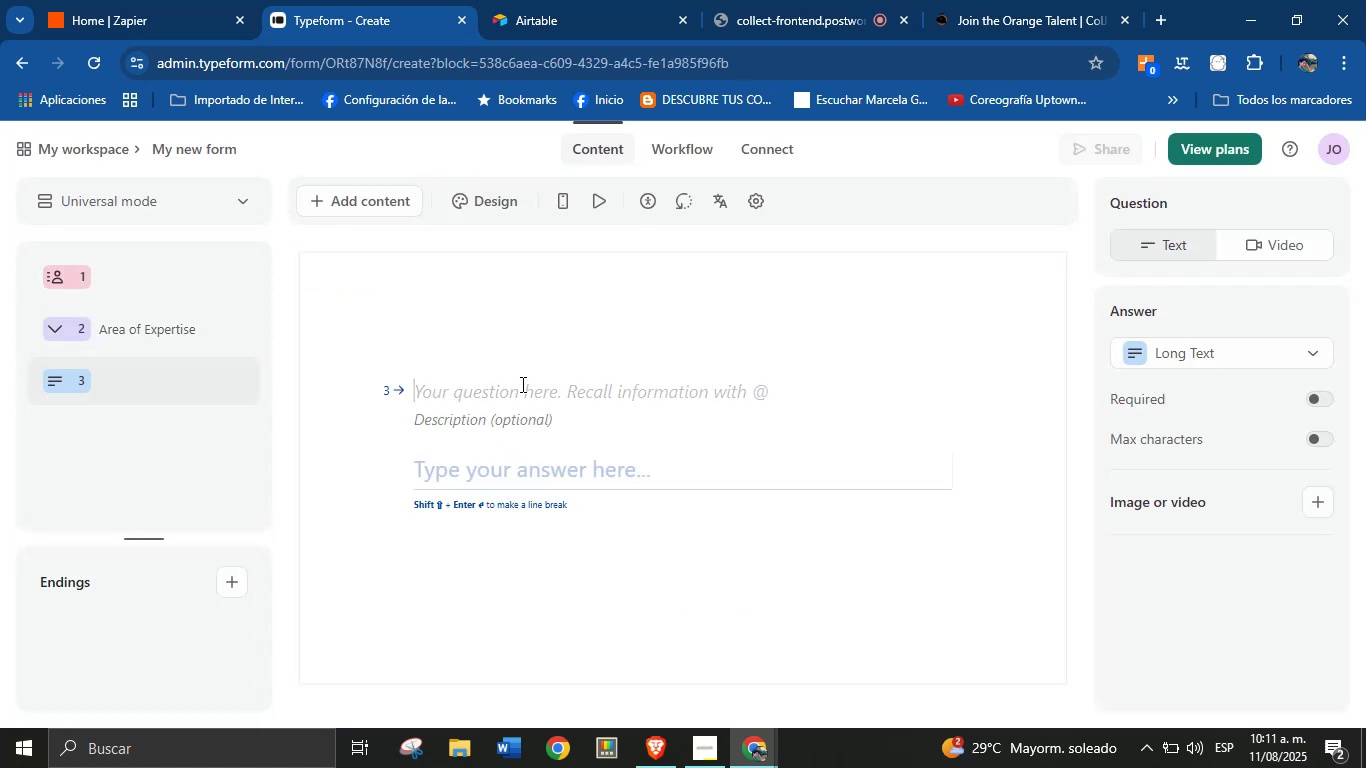 
key(Control+V)
 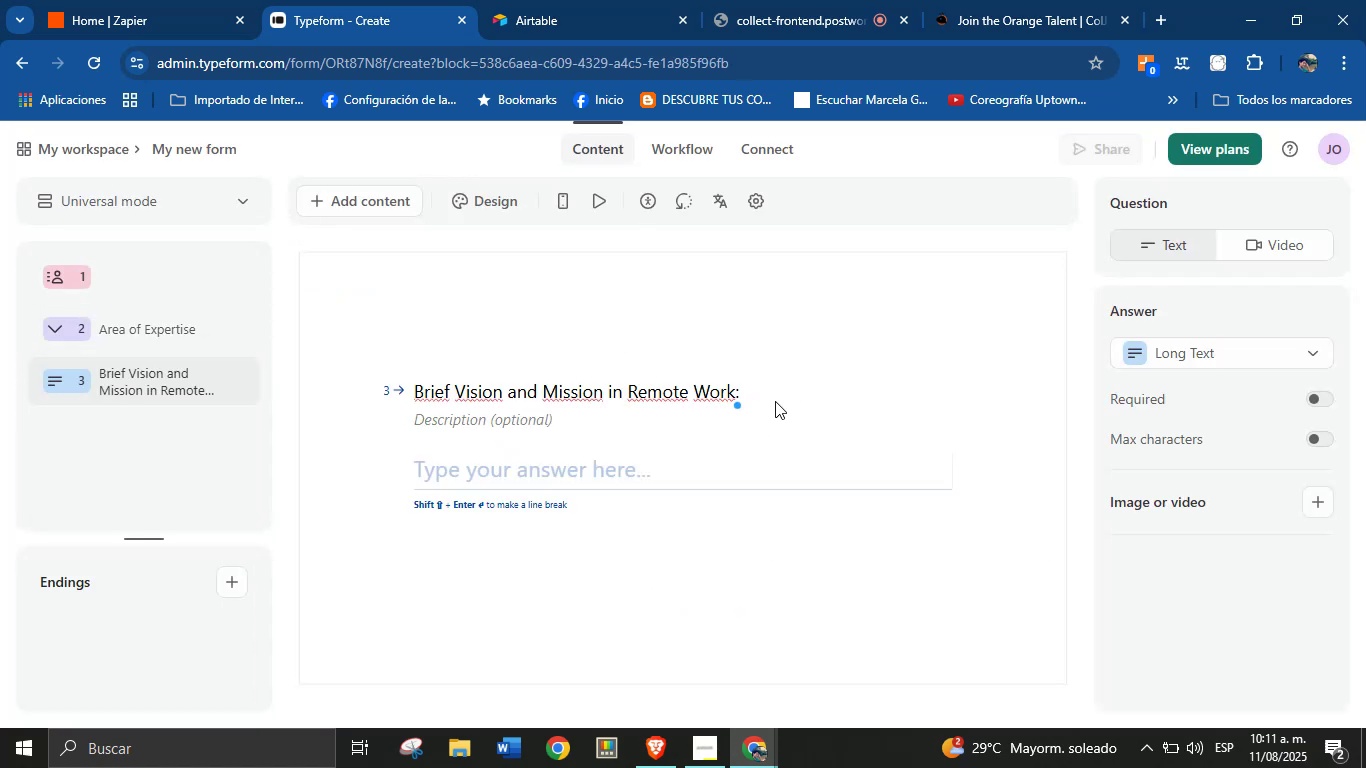 
left_click([738, 389])
 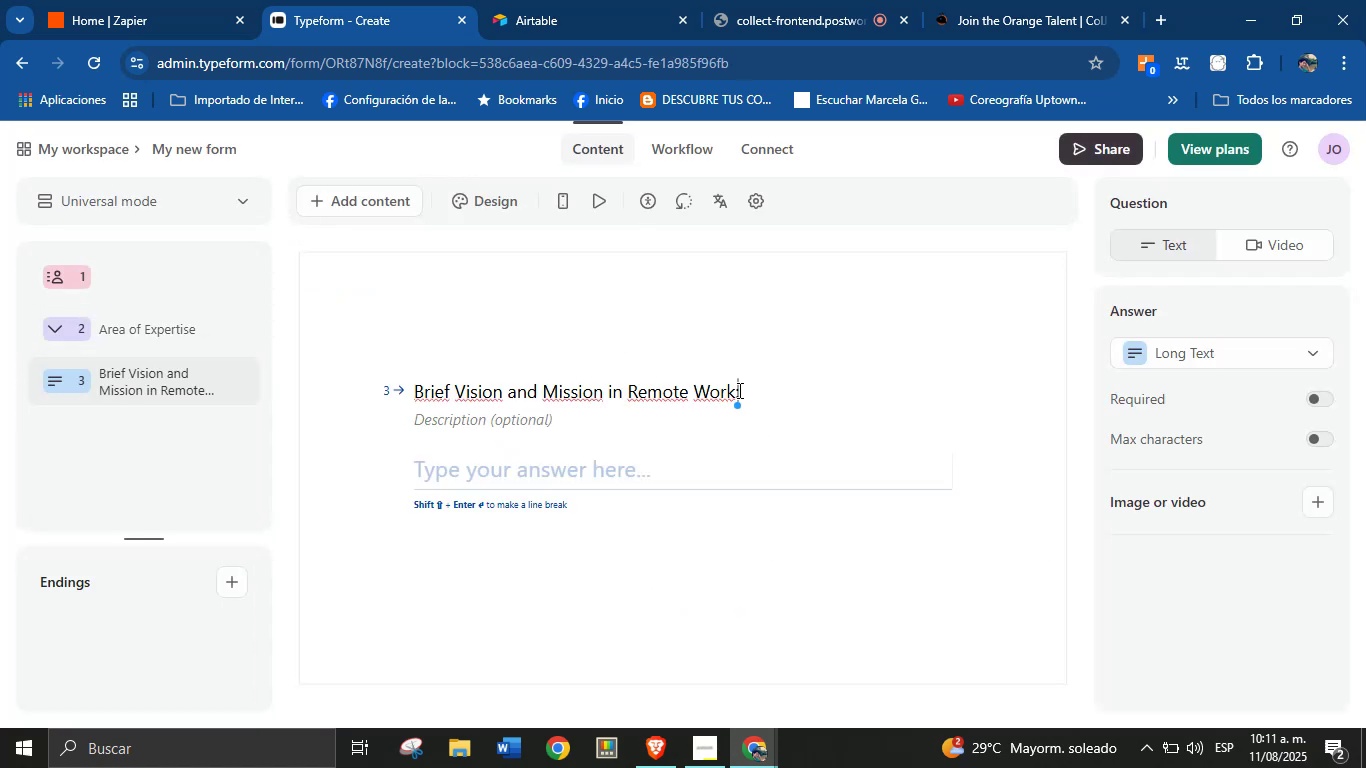 
key(Backspace)
 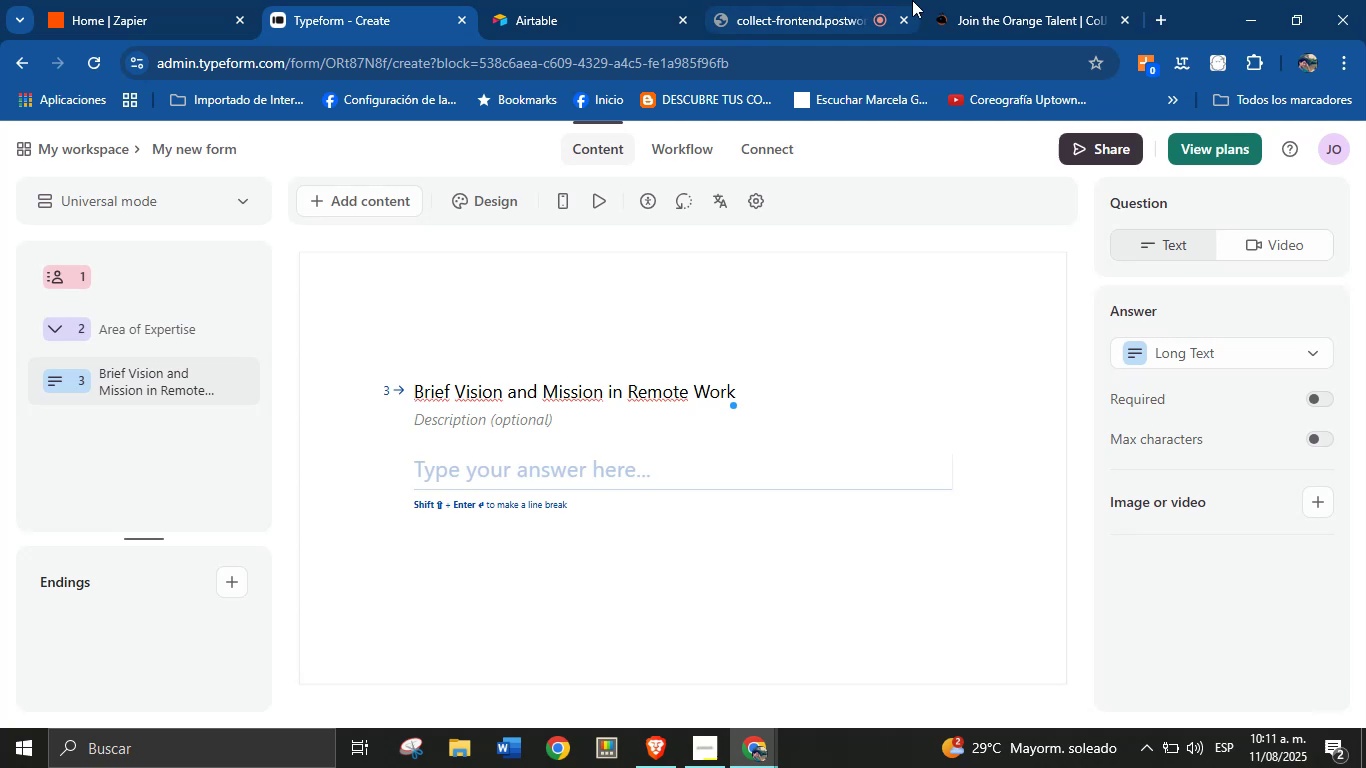 
left_click([729, 481])
 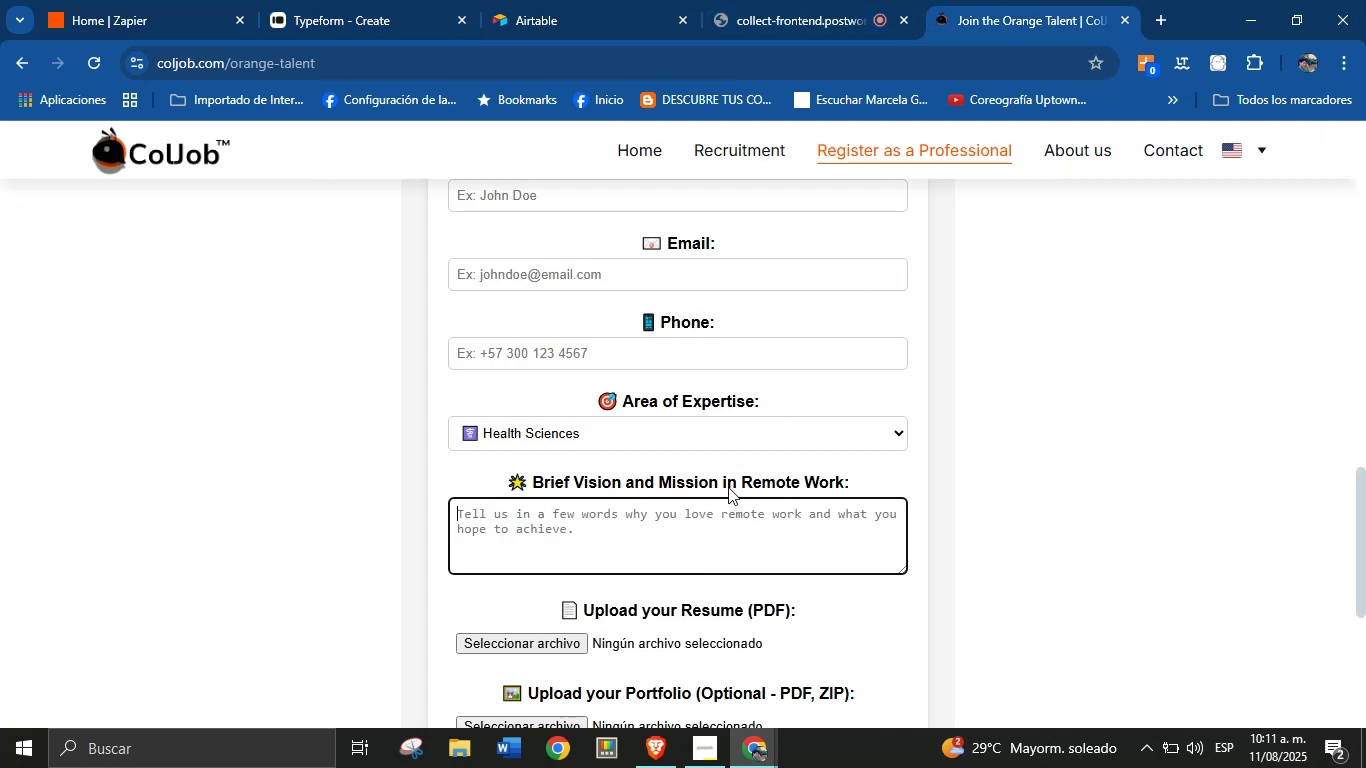 
scroll: coordinate [700, 534], scroll_direction: down, amount: 2.0
 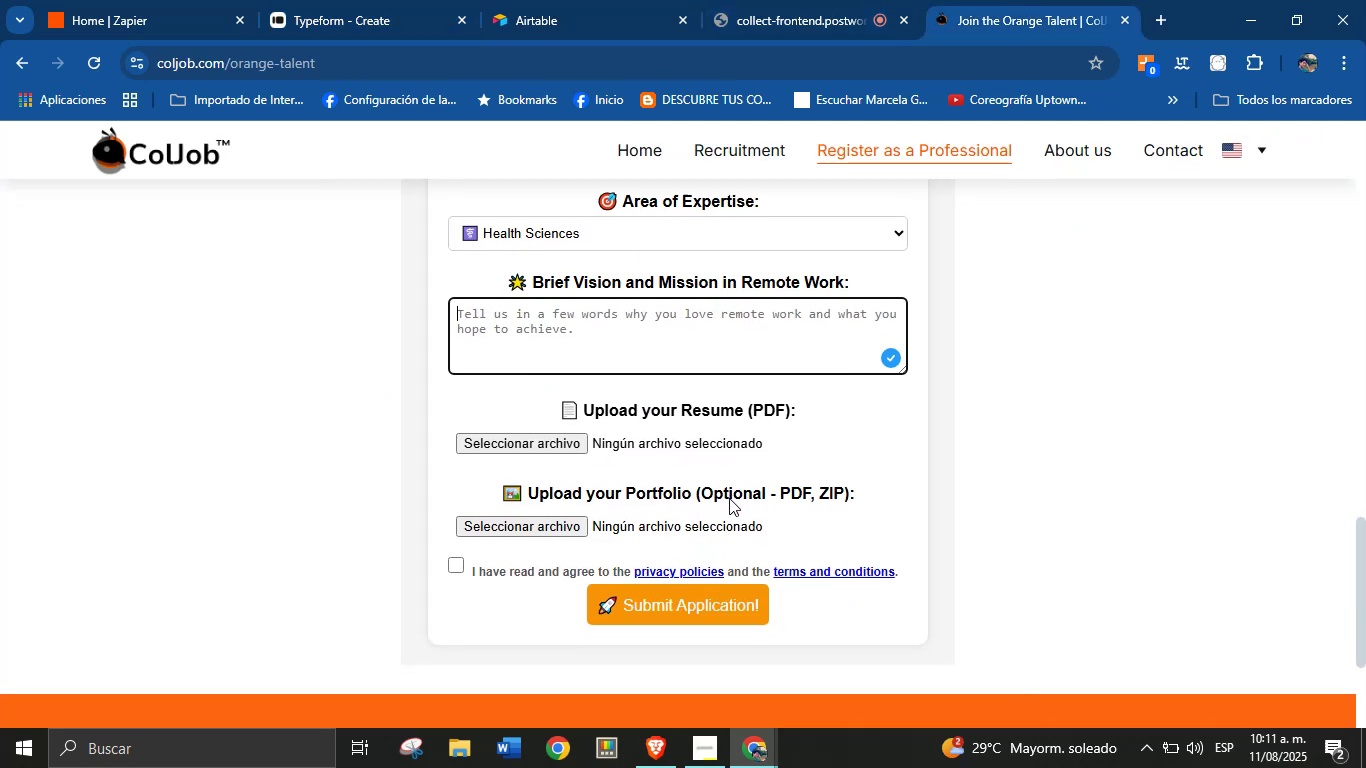 
wait(5.32)
 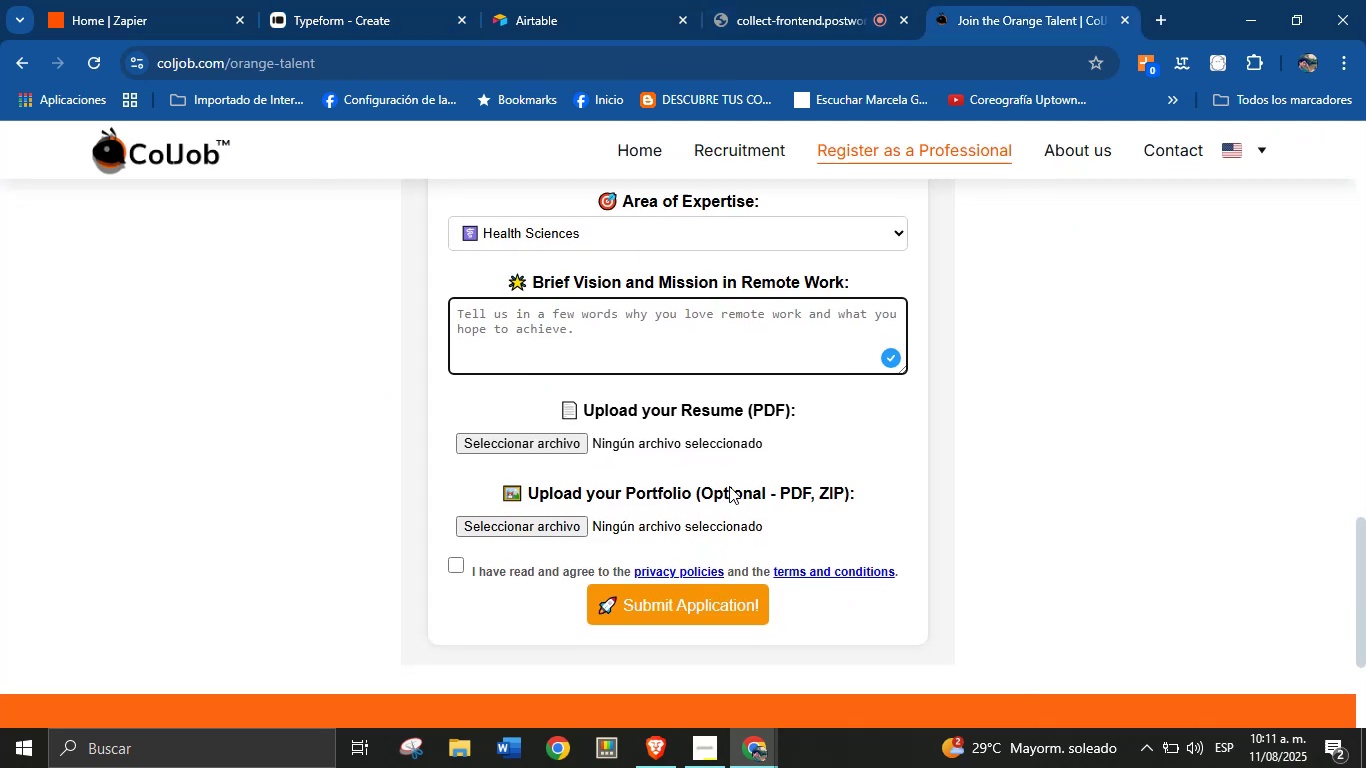 
left_click([822, 0])
 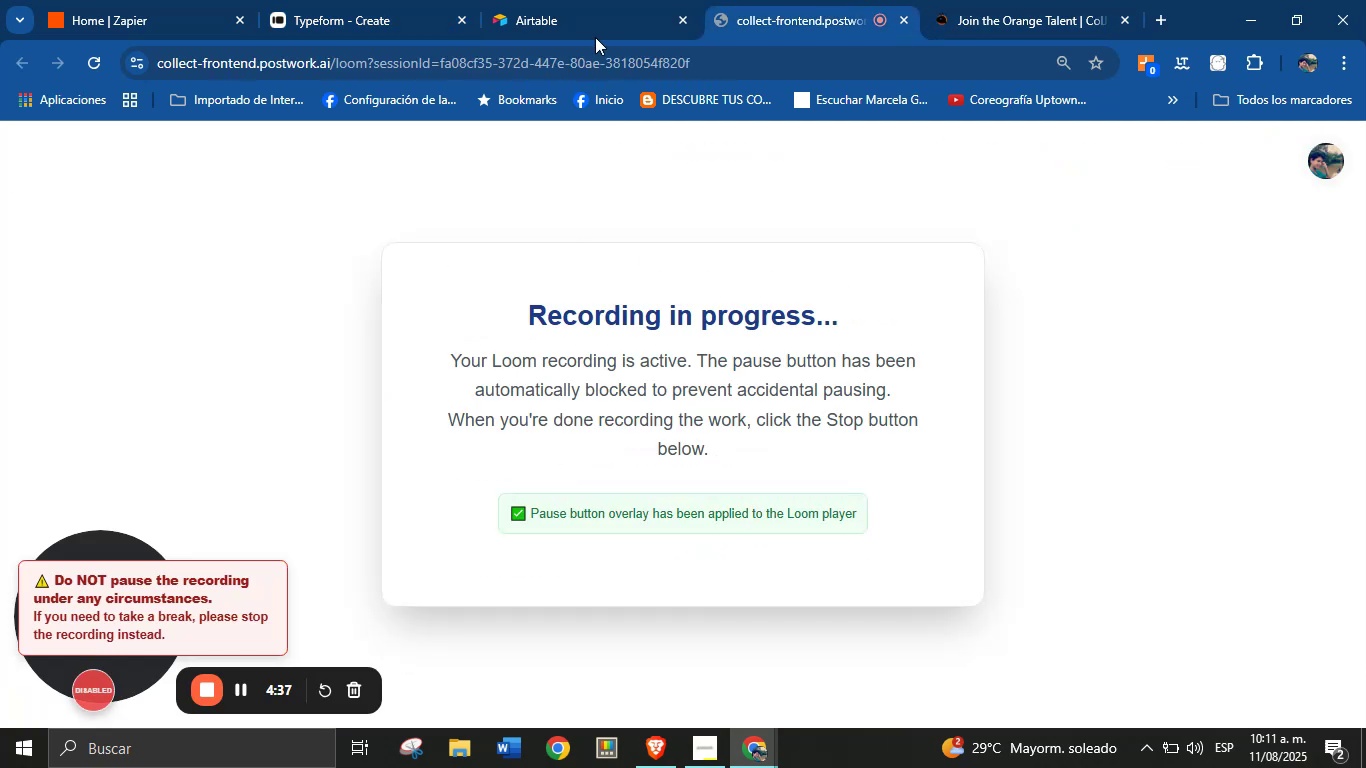 
left_click([573, 0])
 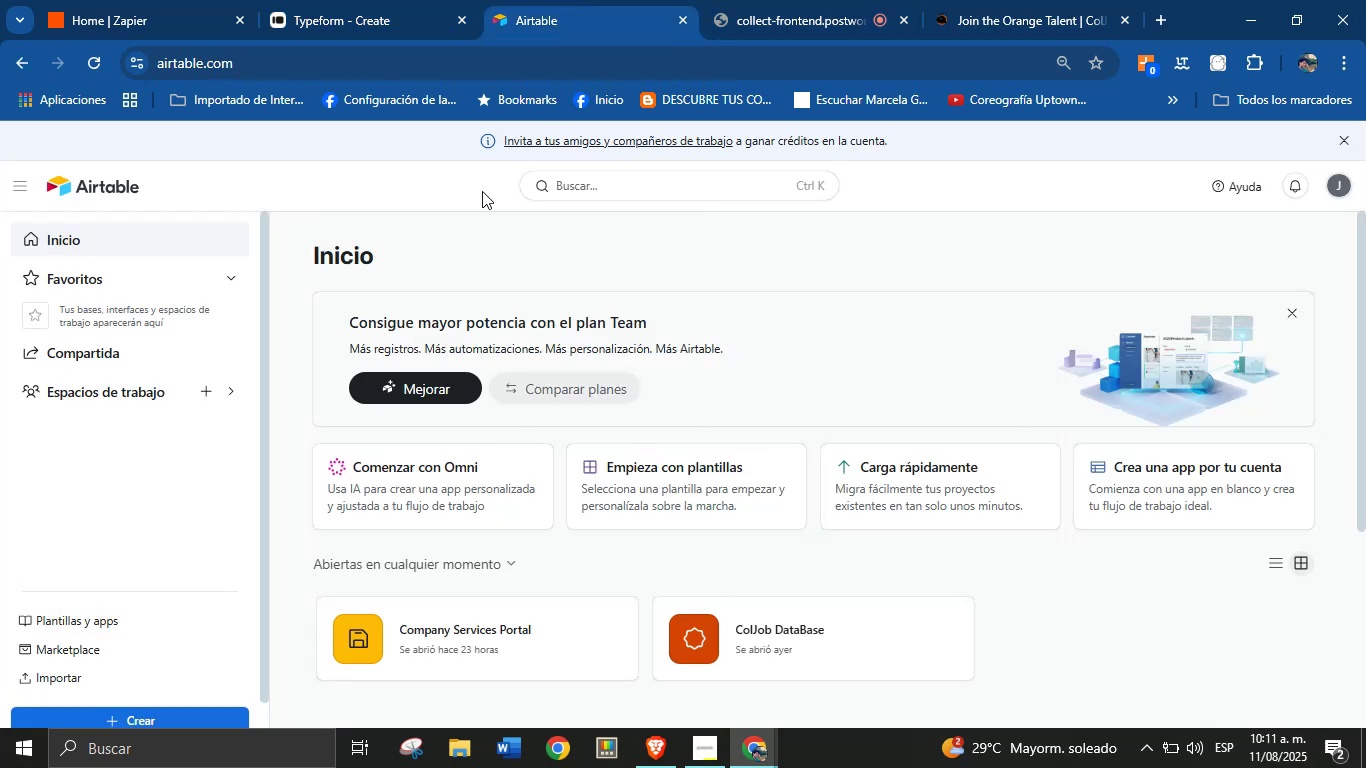 
left_click([394, 0])
 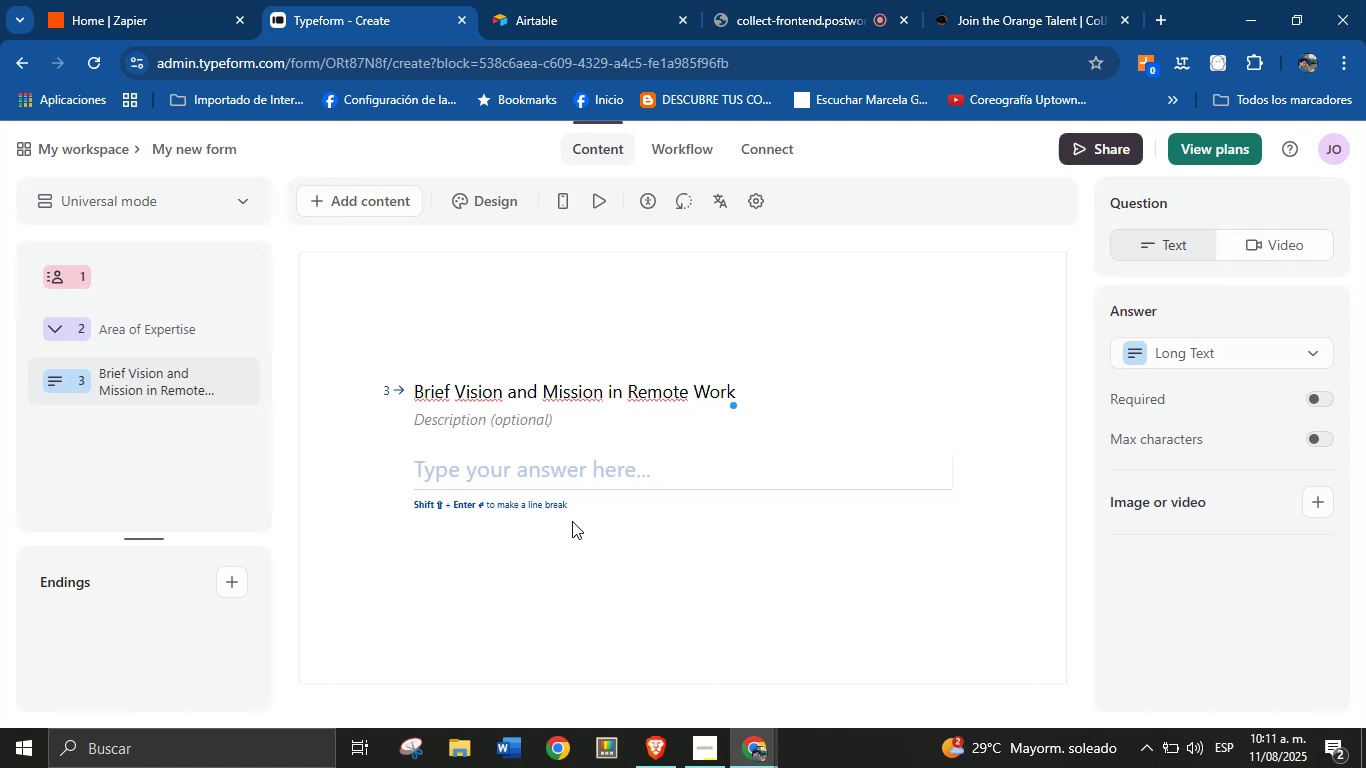 
left_click([573, 539])
 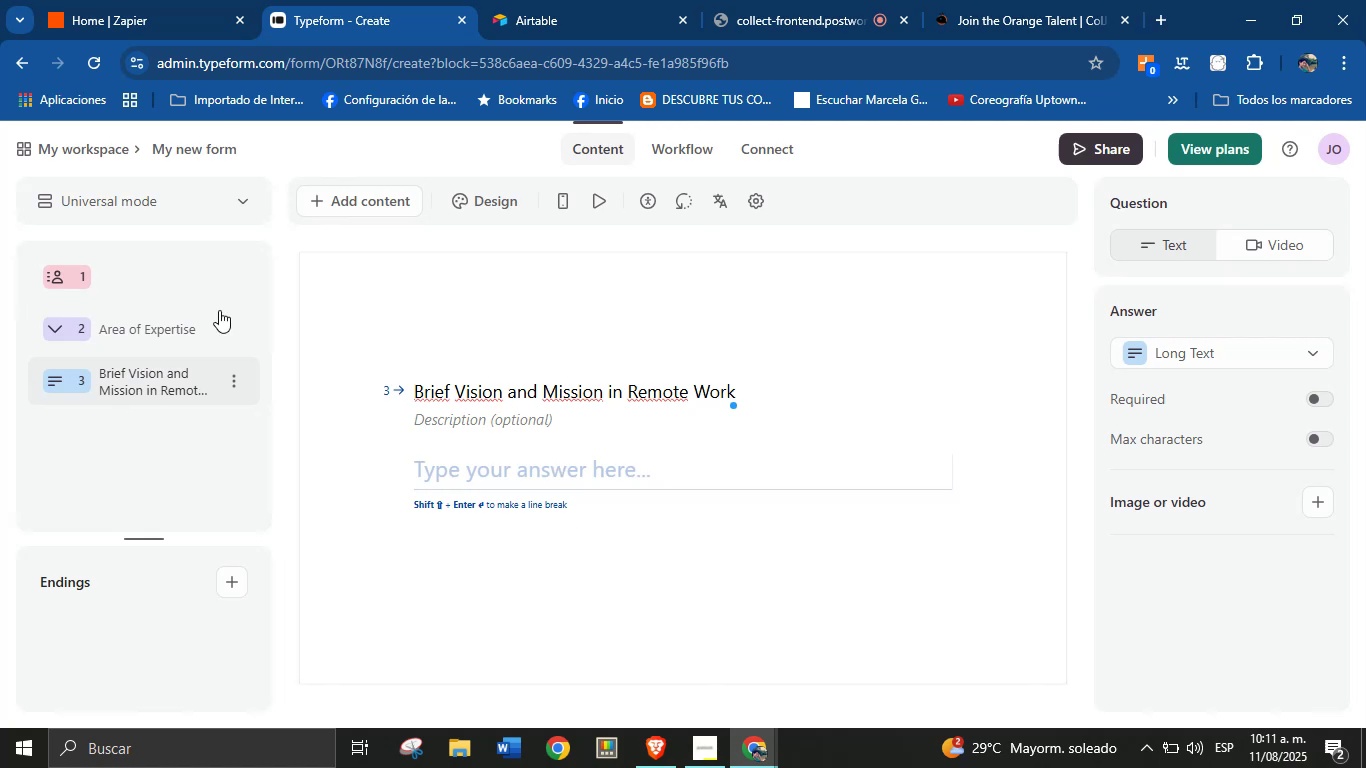 
left_click([344, 199])
 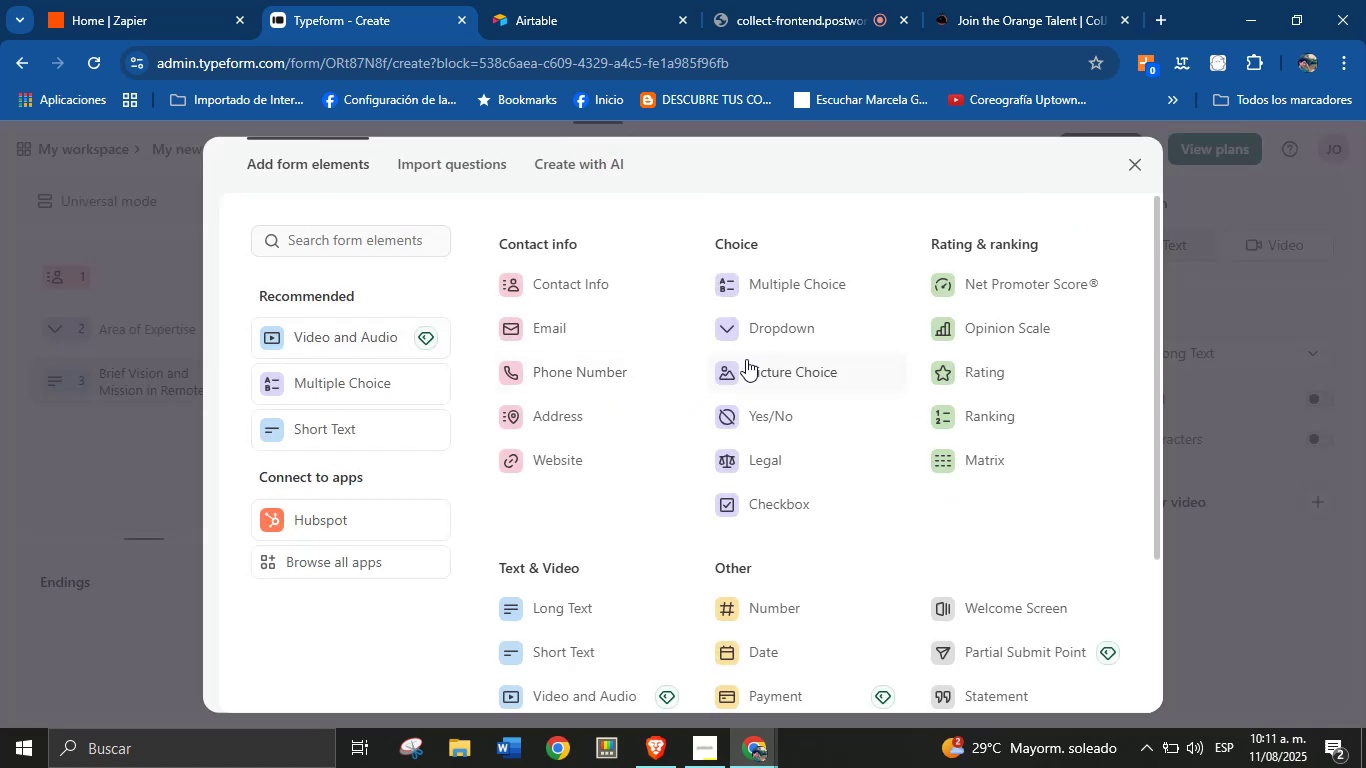 
left_click([756, 412])
 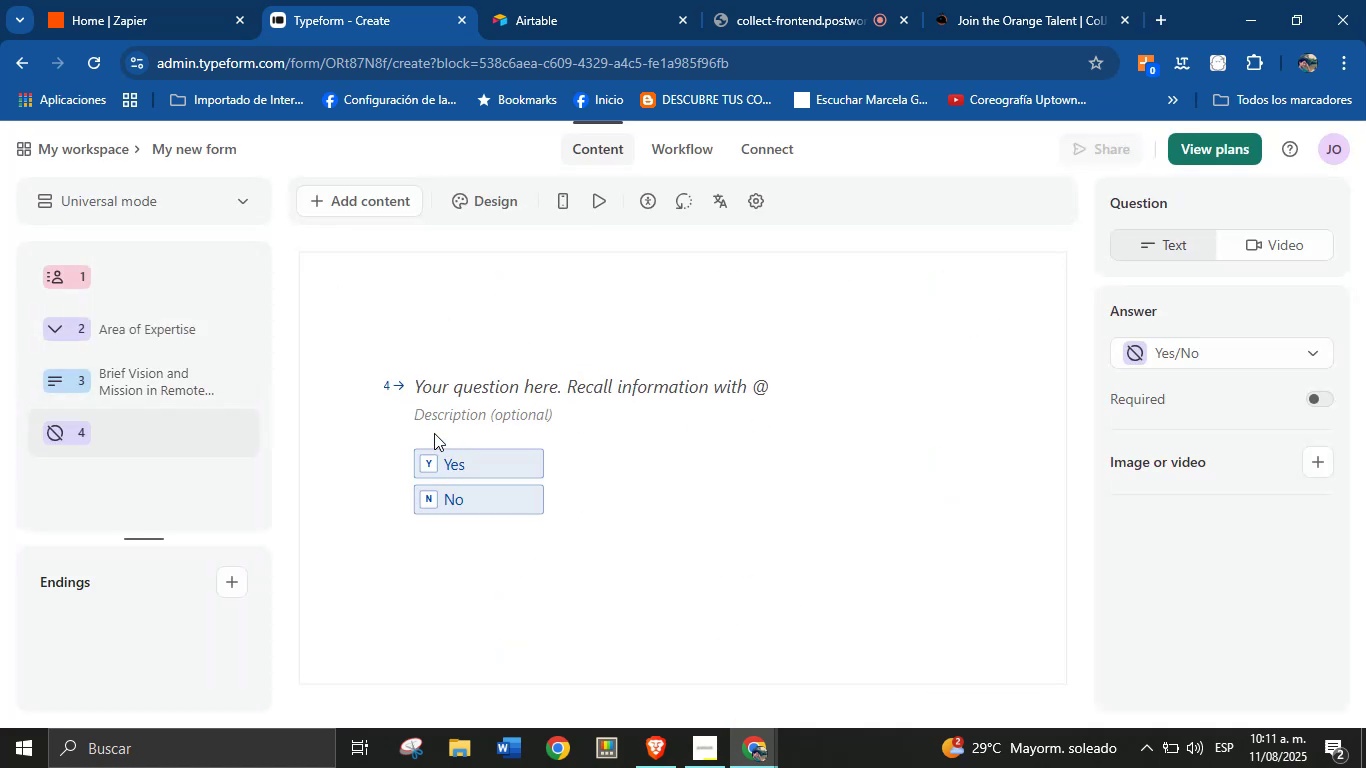 
left_click([469, 384])
 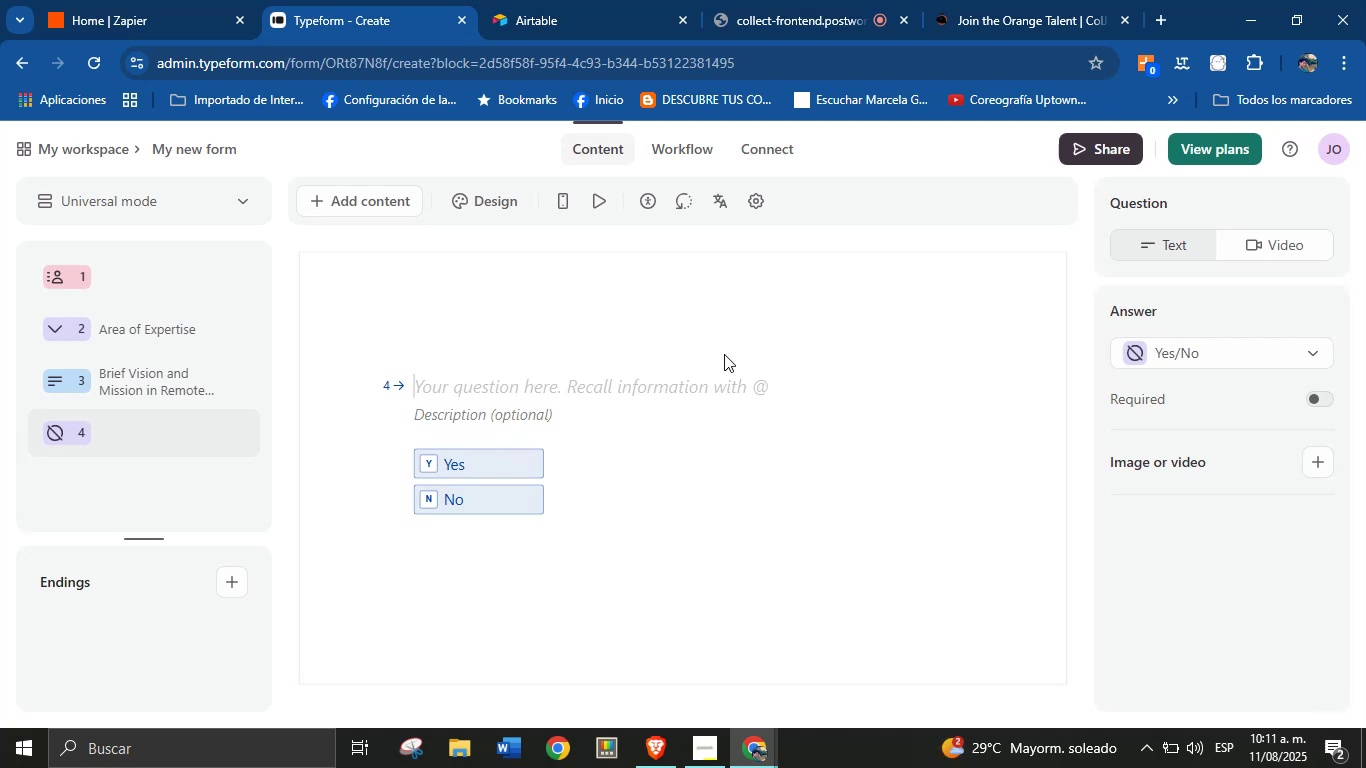 
wait(6.15)
 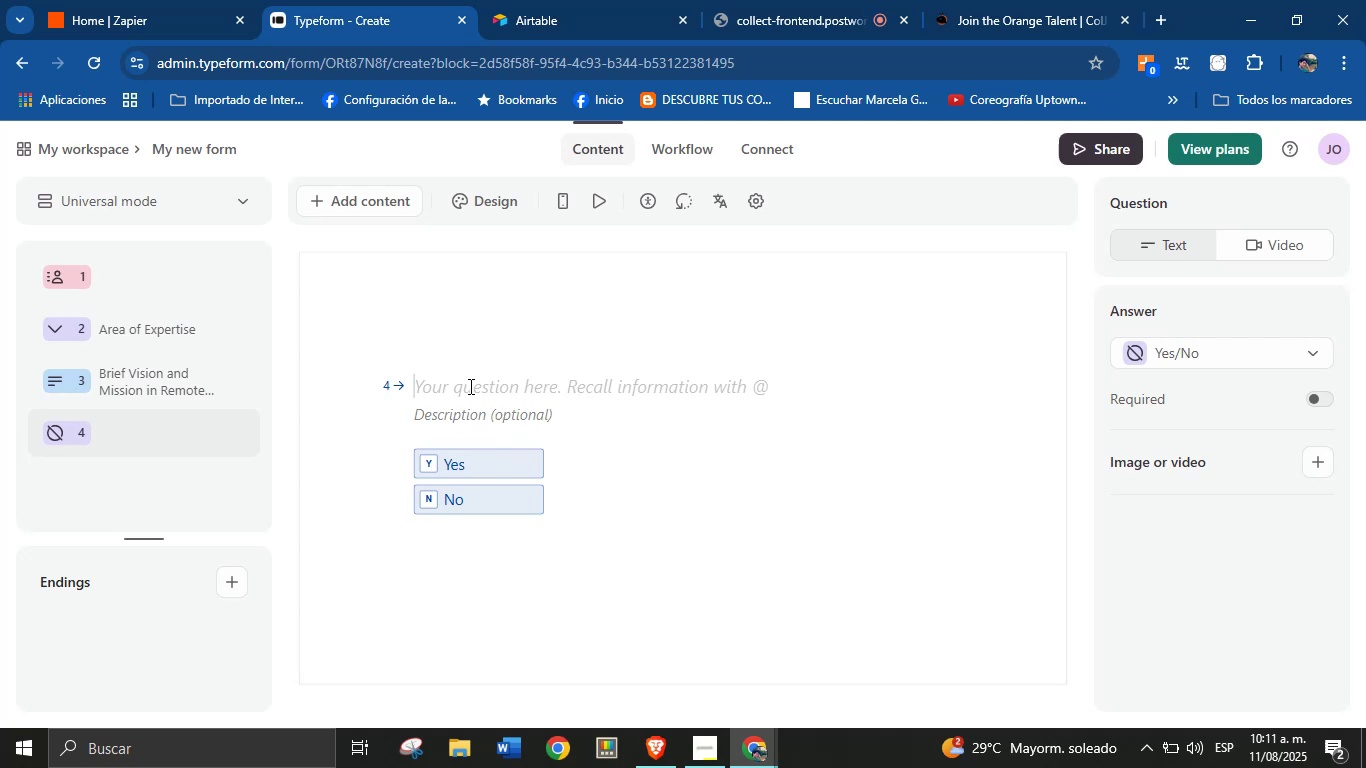 
left_click([235, 427])
 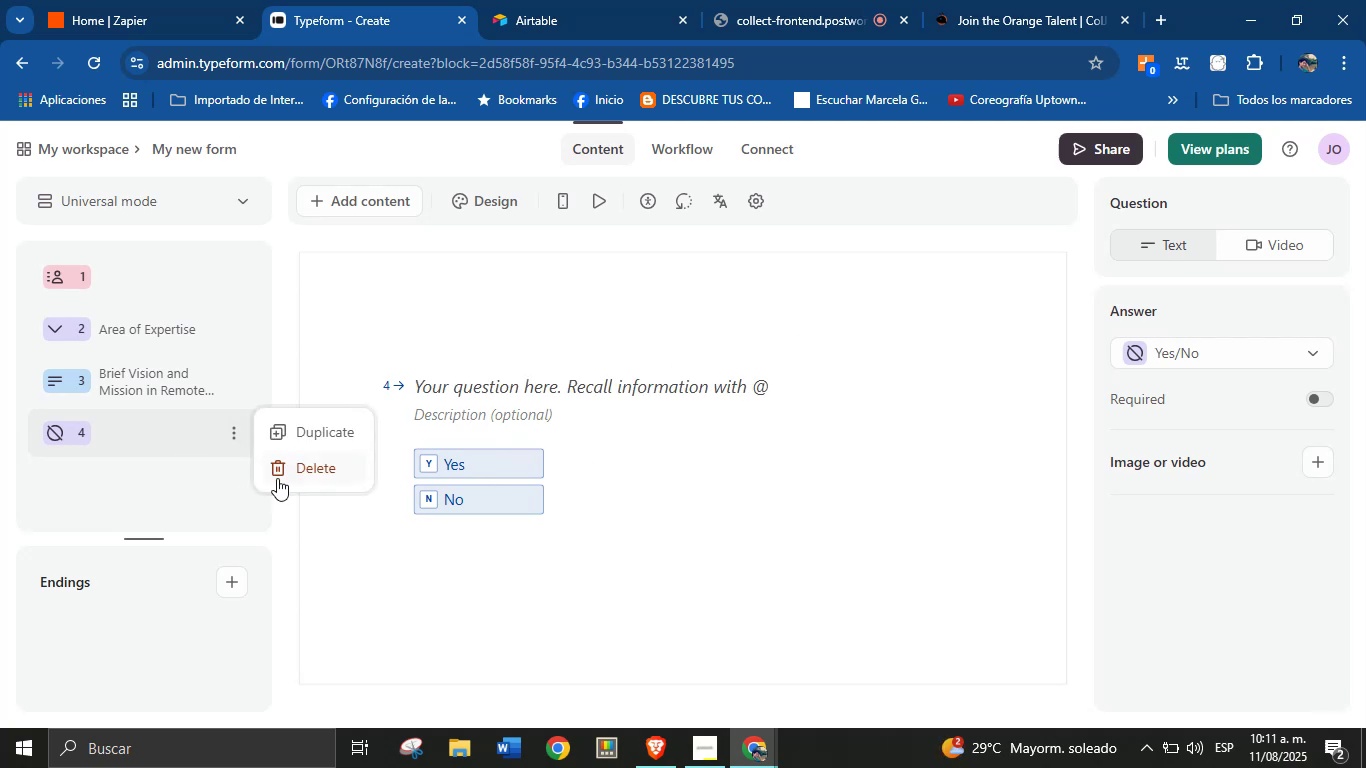 
left_click([326, 460])
 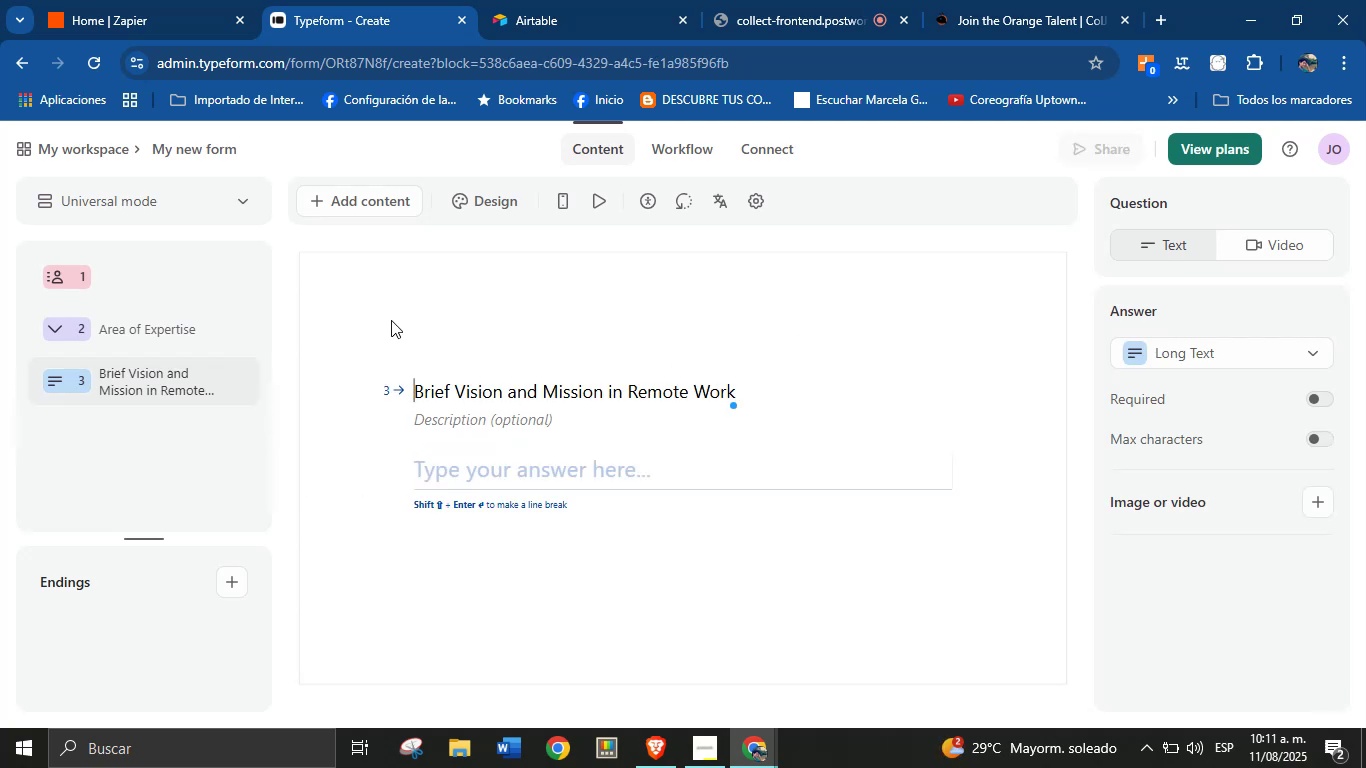 
left_click([353, 195])
 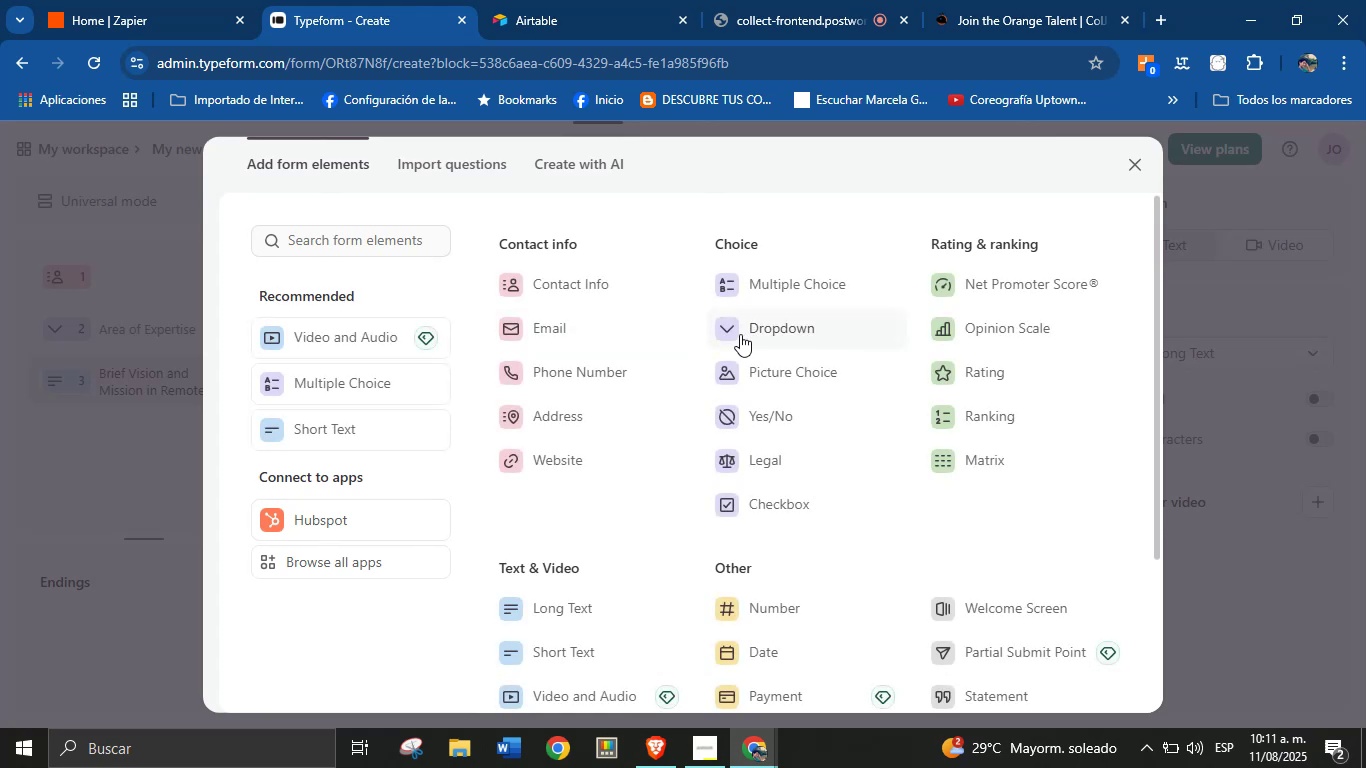 
wait(8.35)
 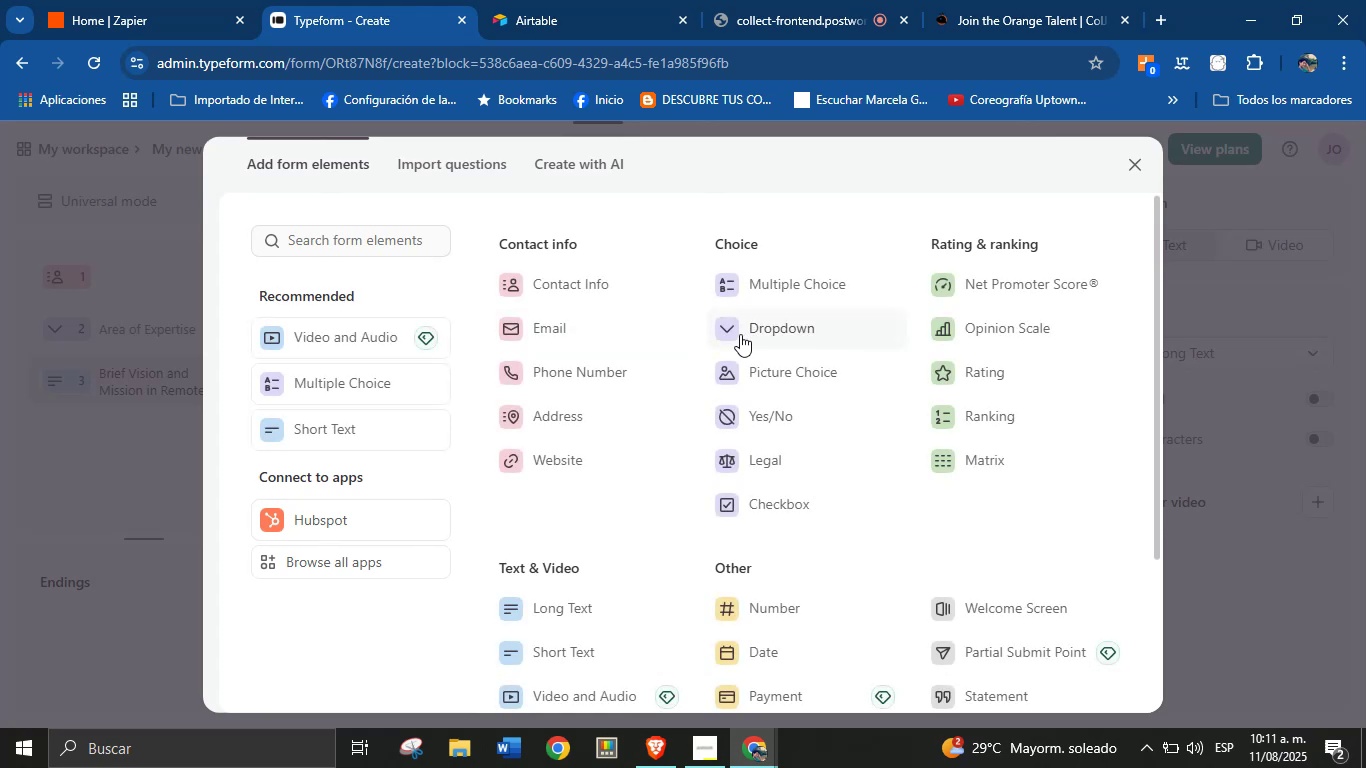 
mouse_move([783, 336])
 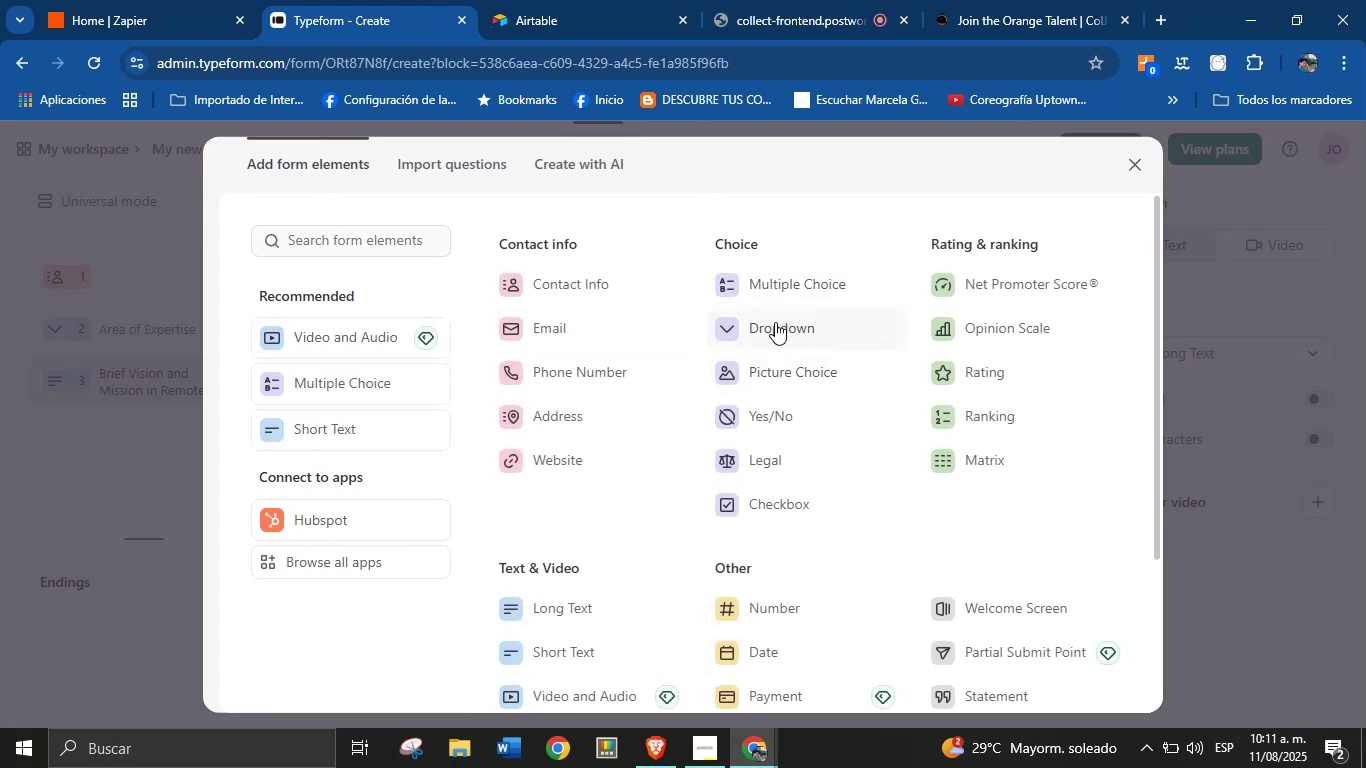 
left_click([775, 322])
 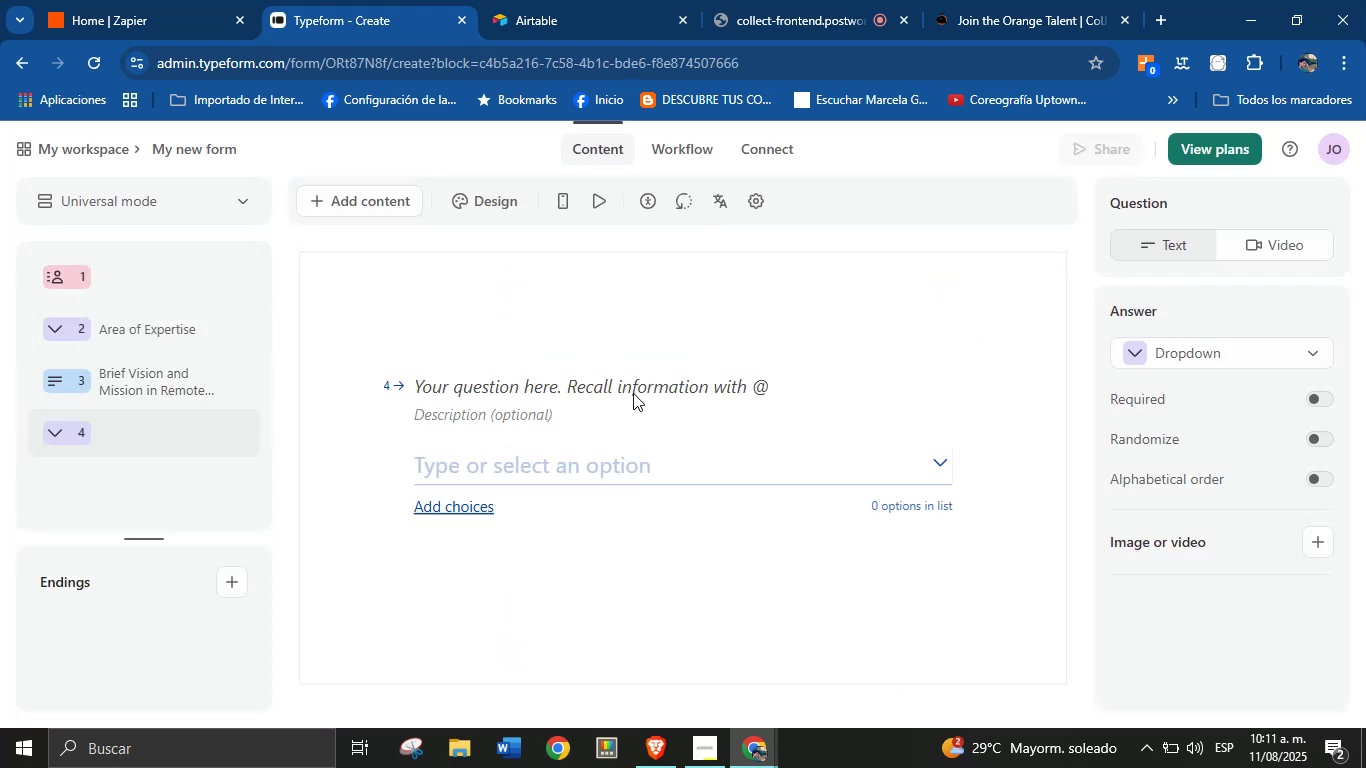 
left_click([541, 385])
 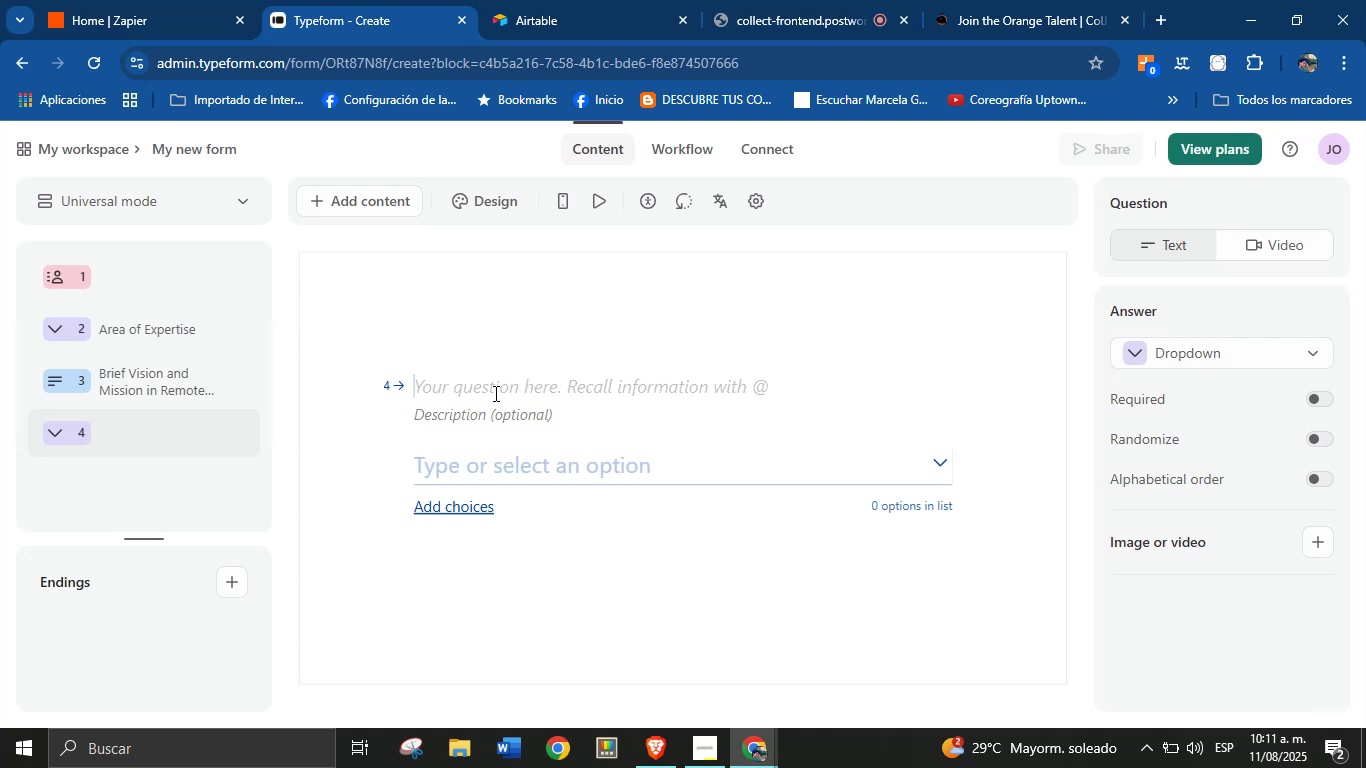 
left_click([999, 0])
 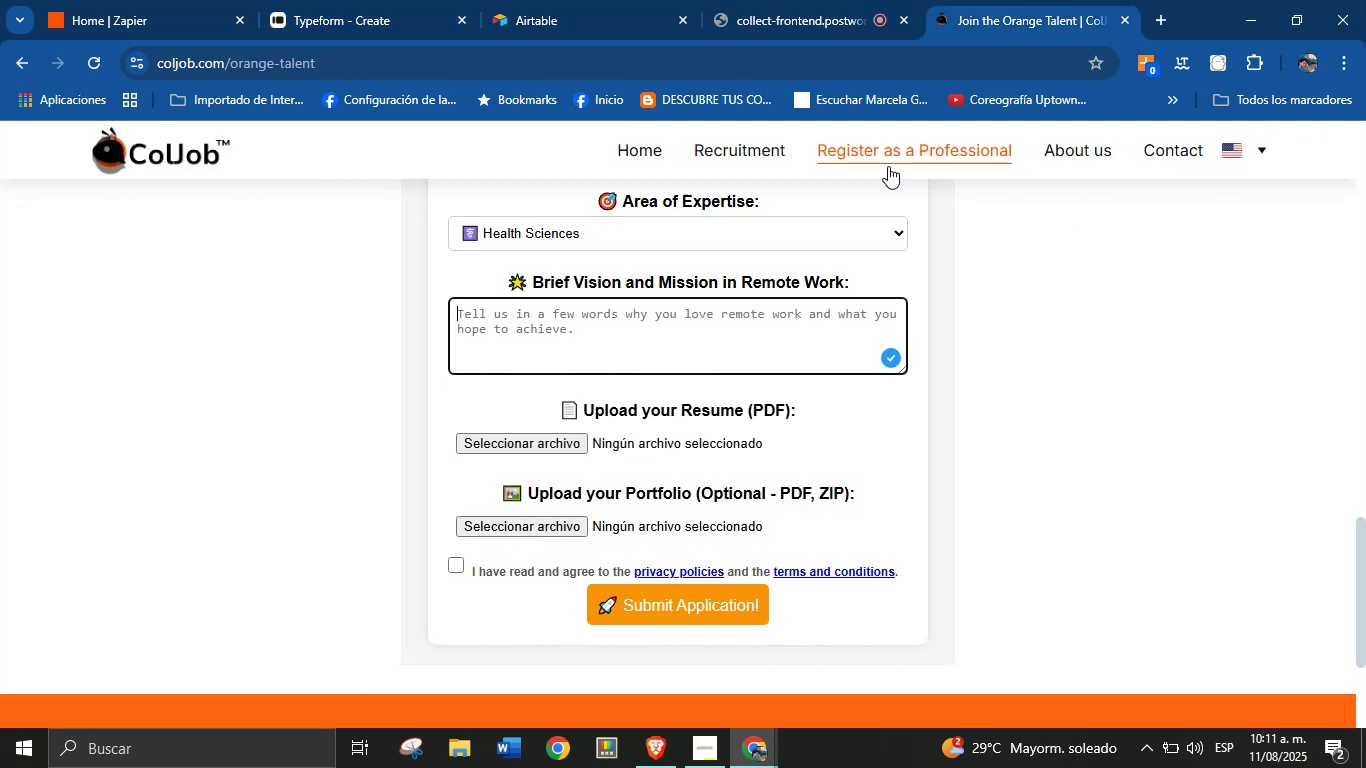 
scroll: coordinate [633, 423], scroll_direction: up, amount: 4.0
 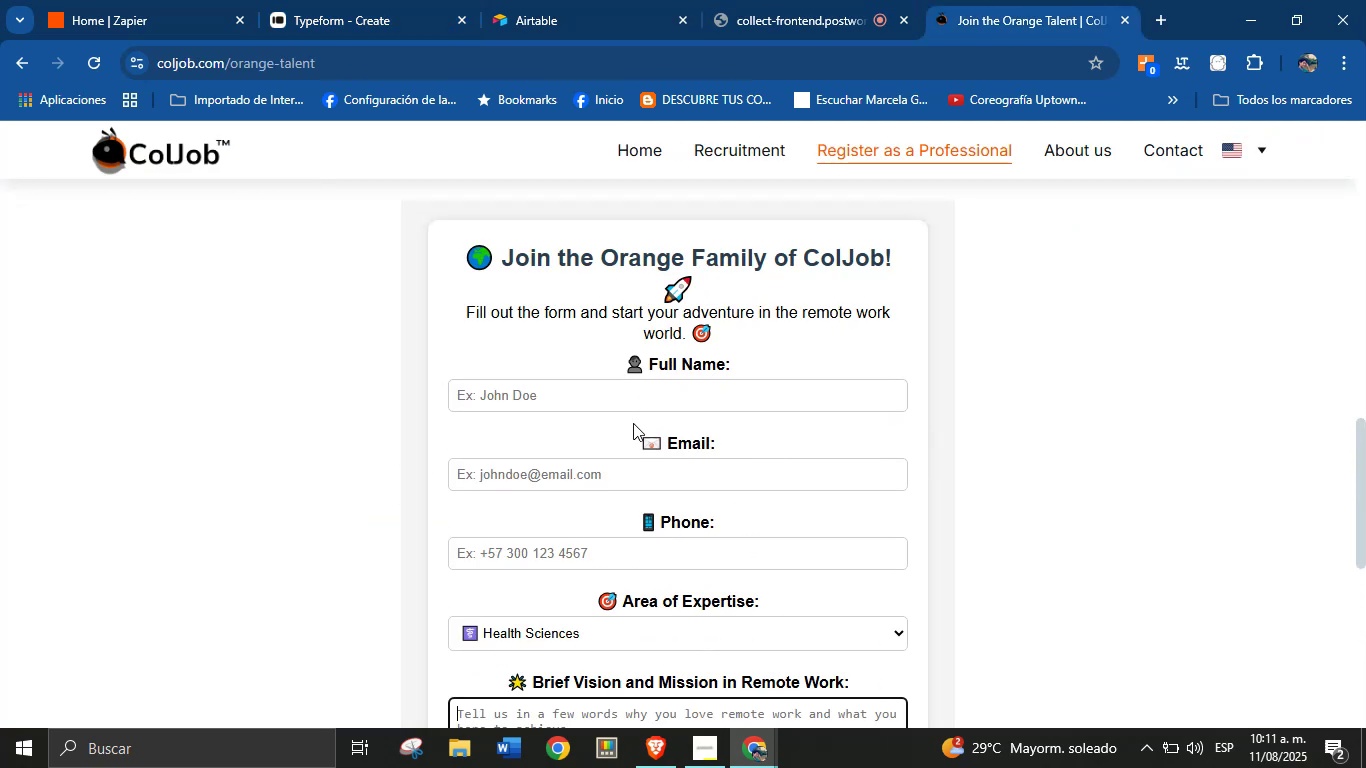 
scroll: coordinate [633, 430], scroll_direction: down, amount: 2.0
 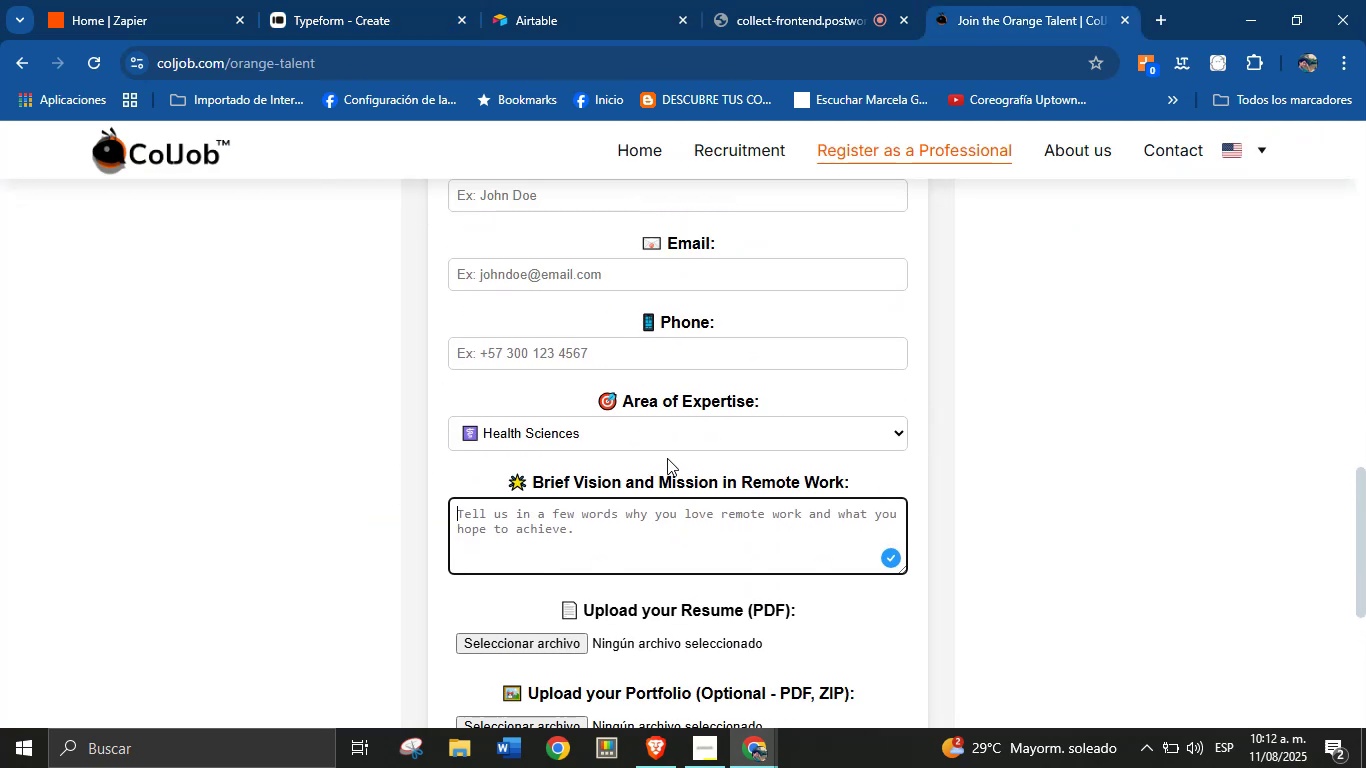 
mouse_move([641, 309])
 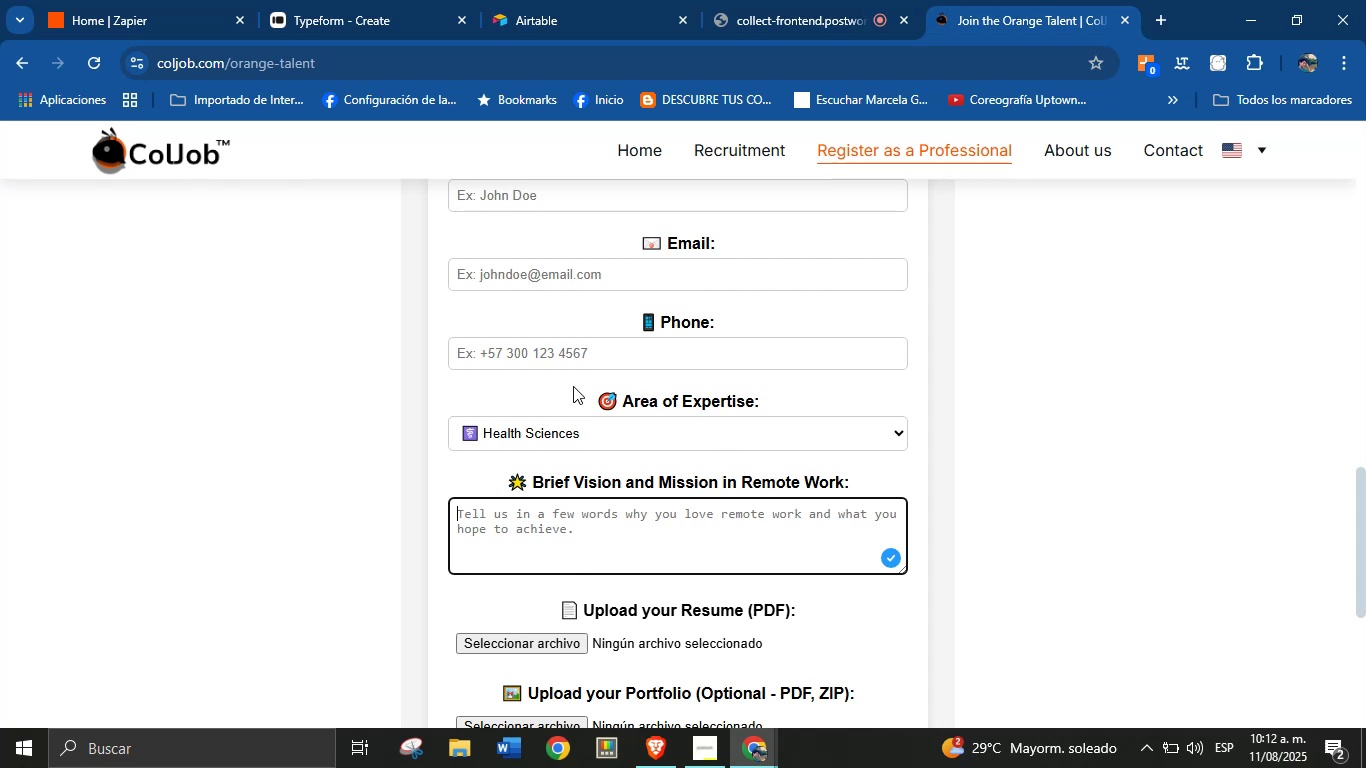 
wait(32.0)
 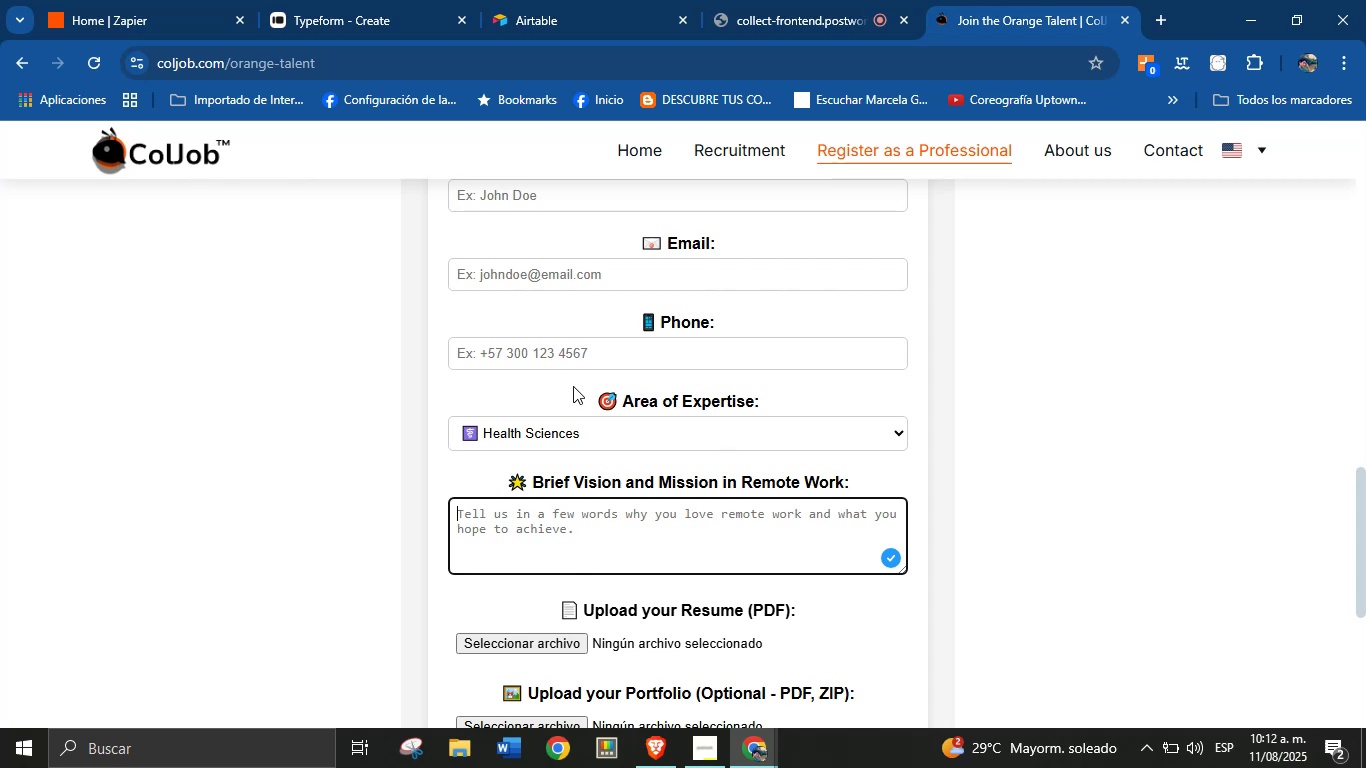 
left_click([339, 0])
 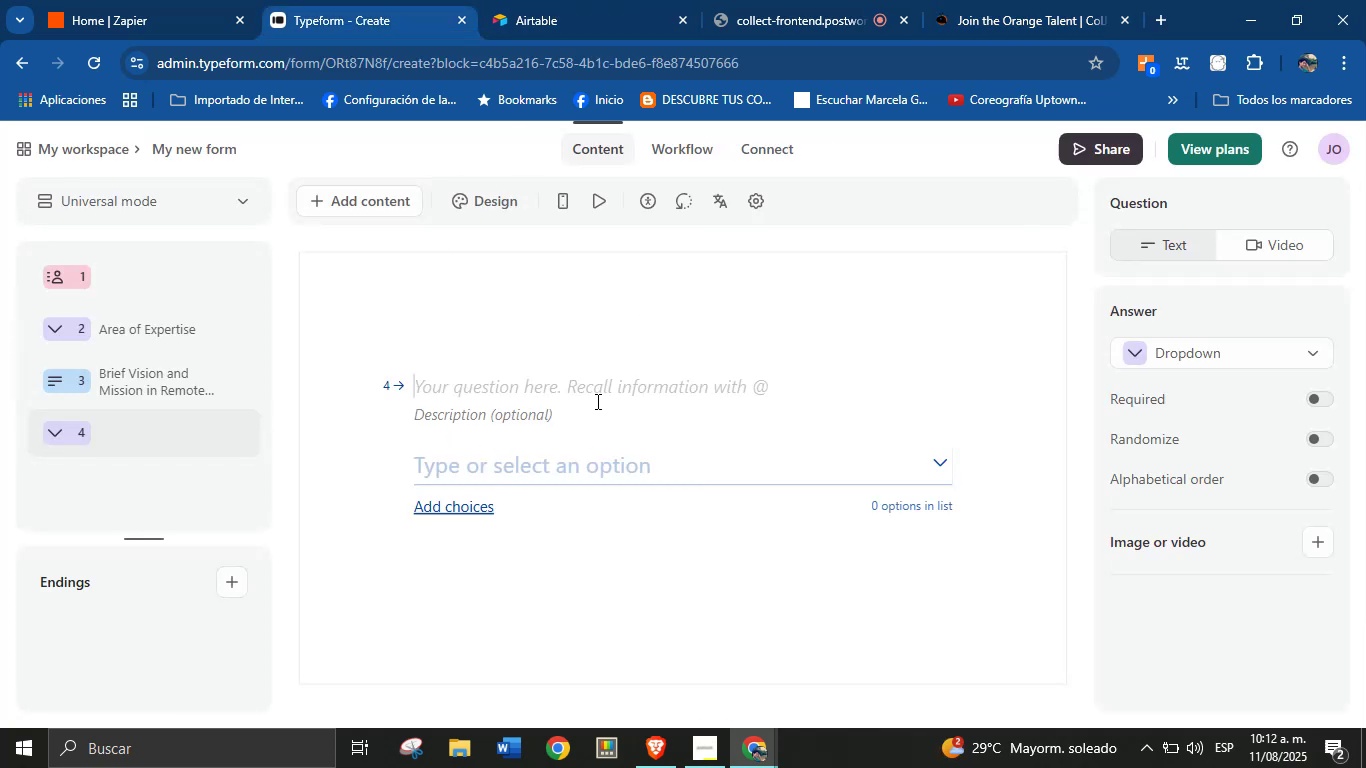 
left_click([599, 392])
 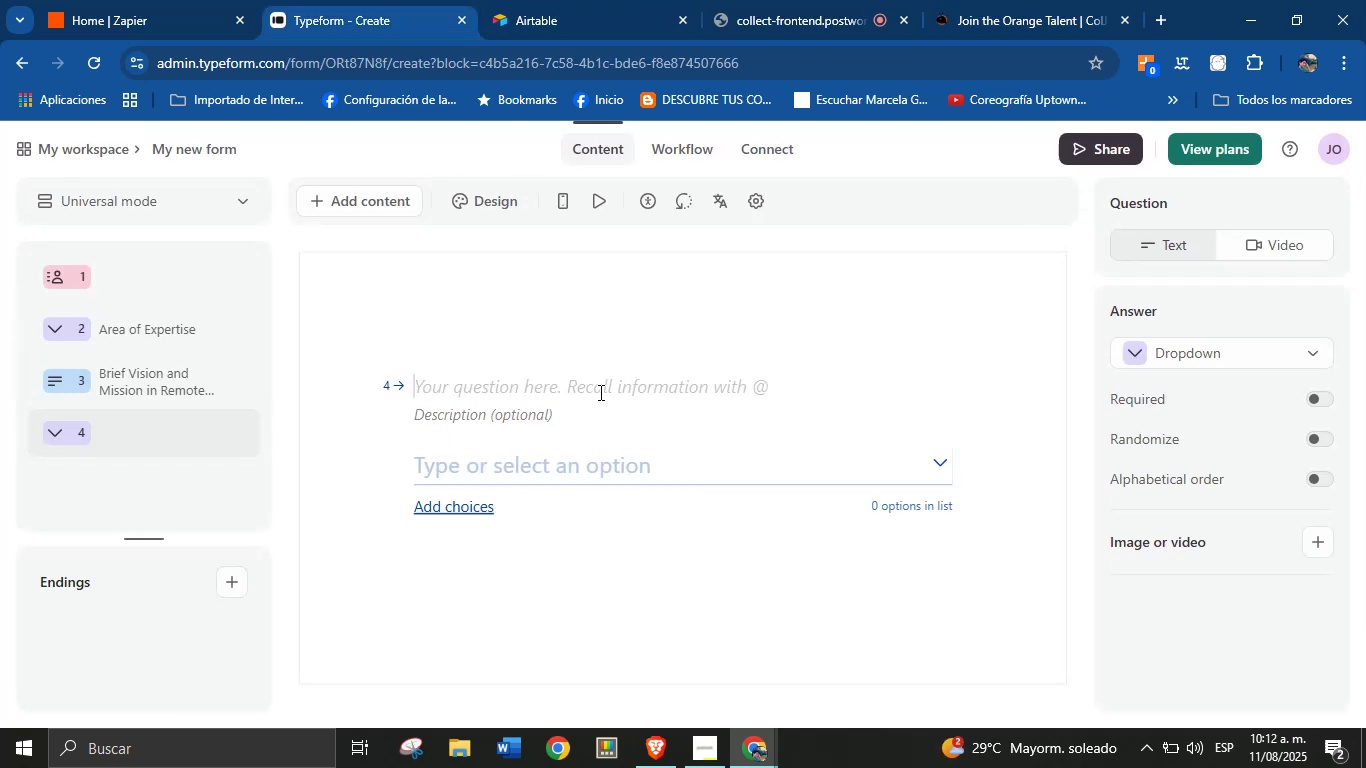 
type(English Level)
 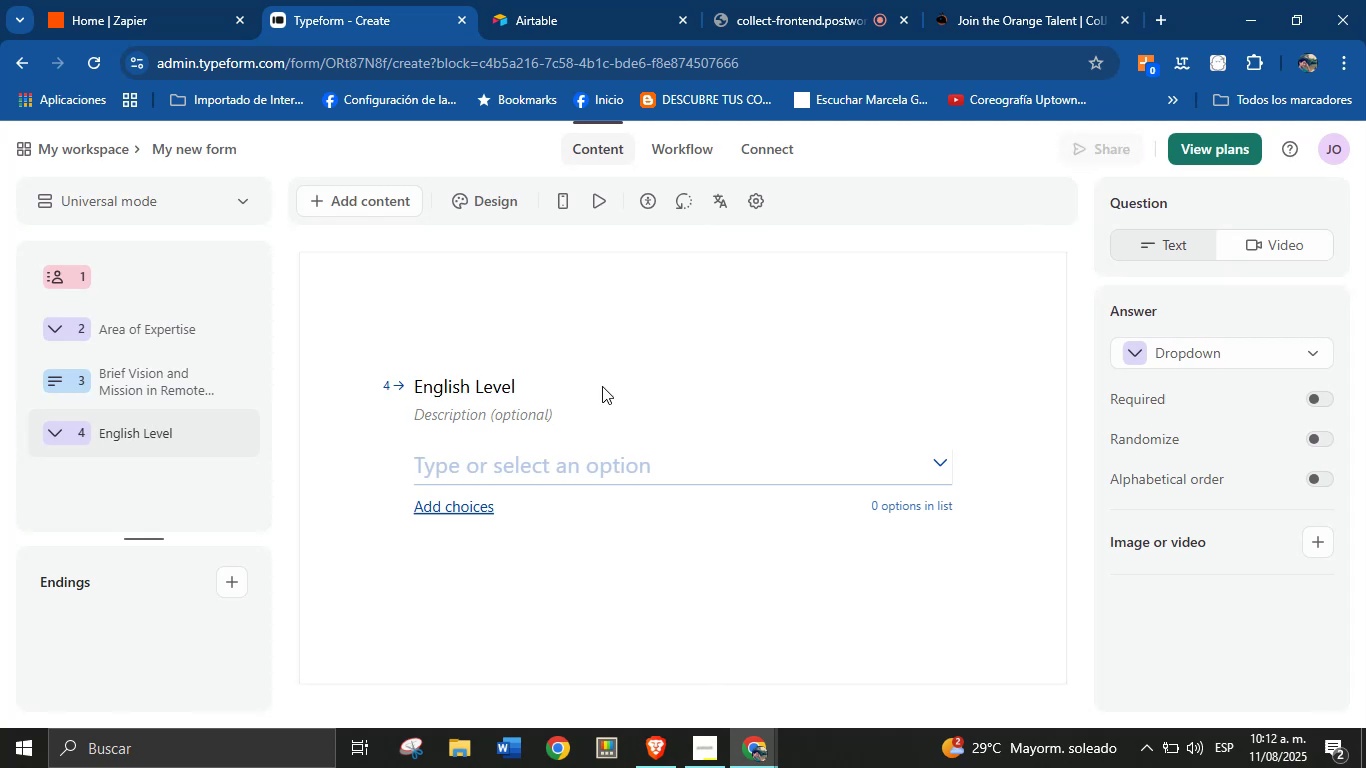 
left_click([585, 460])
 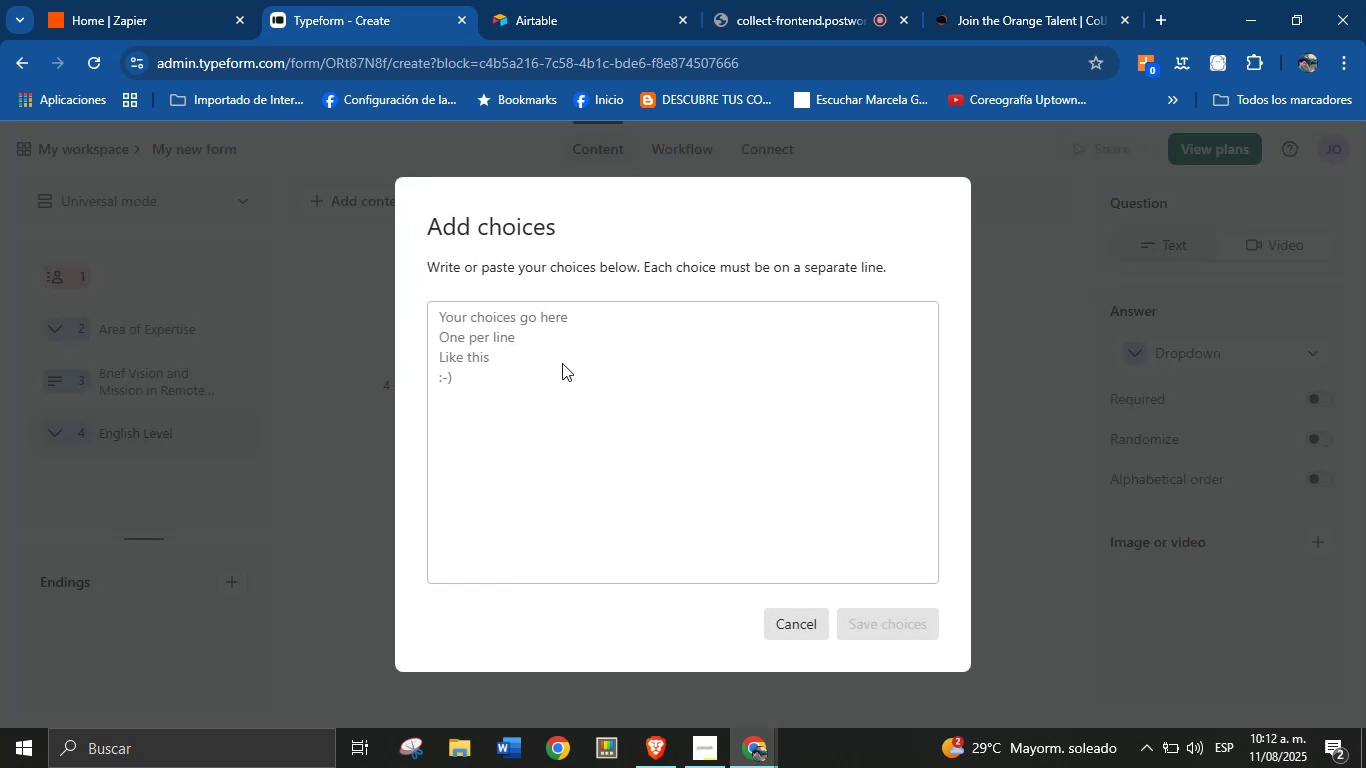 
left_click([554, 334])
 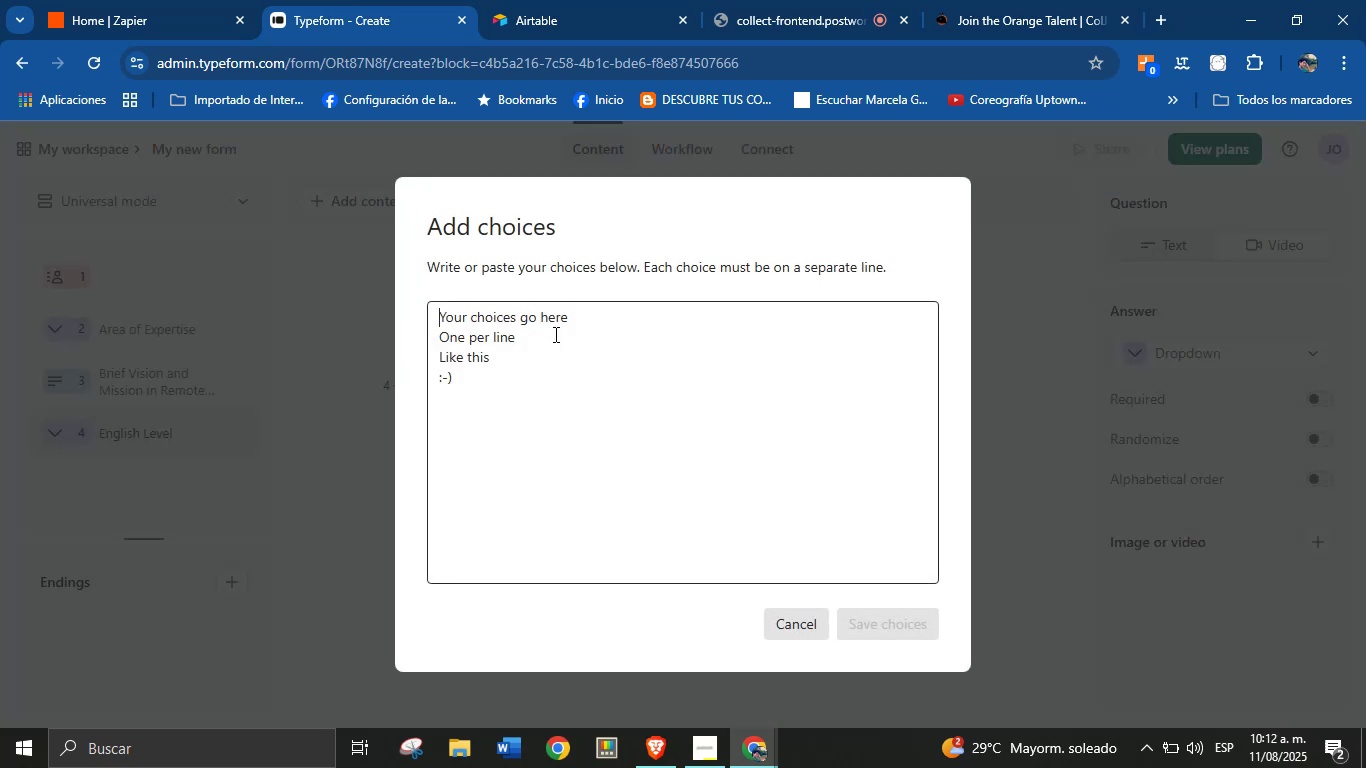 
type(Basic)
 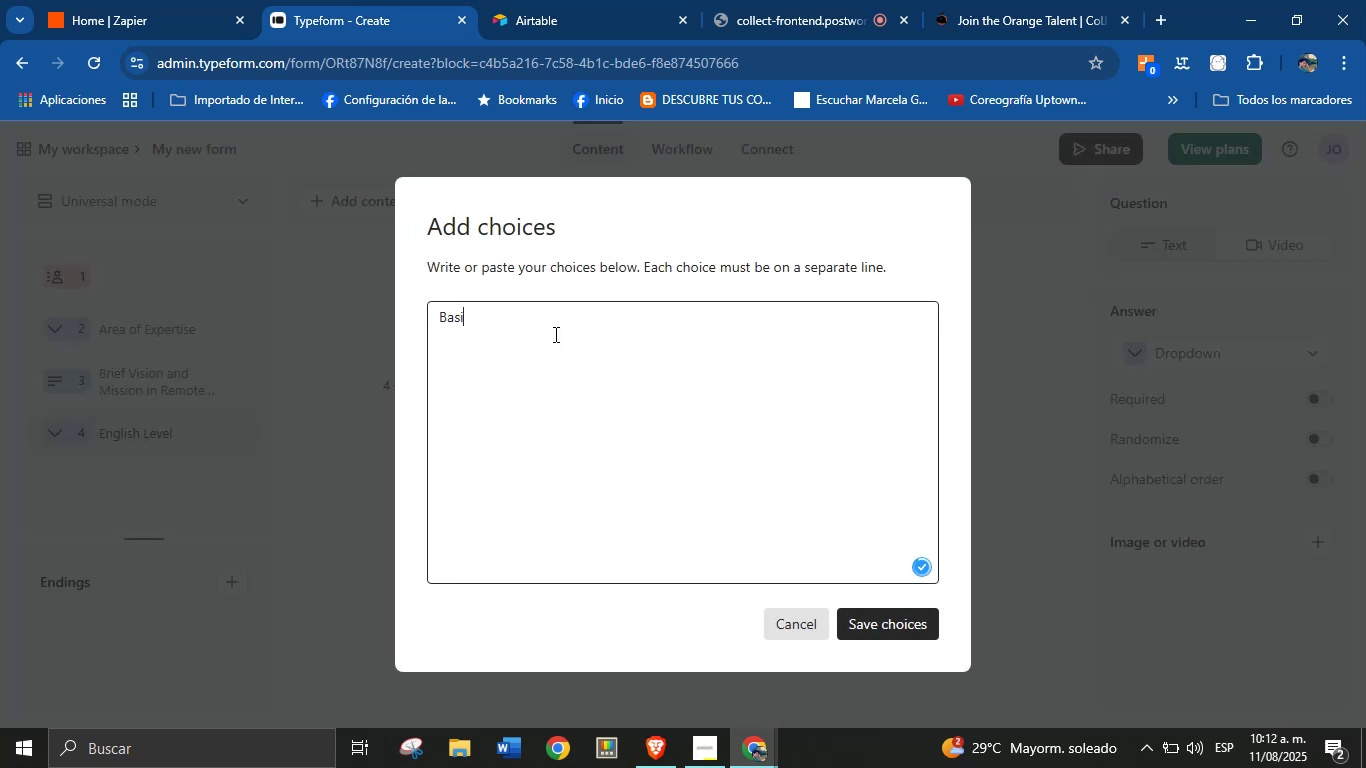 
key(Enter)
 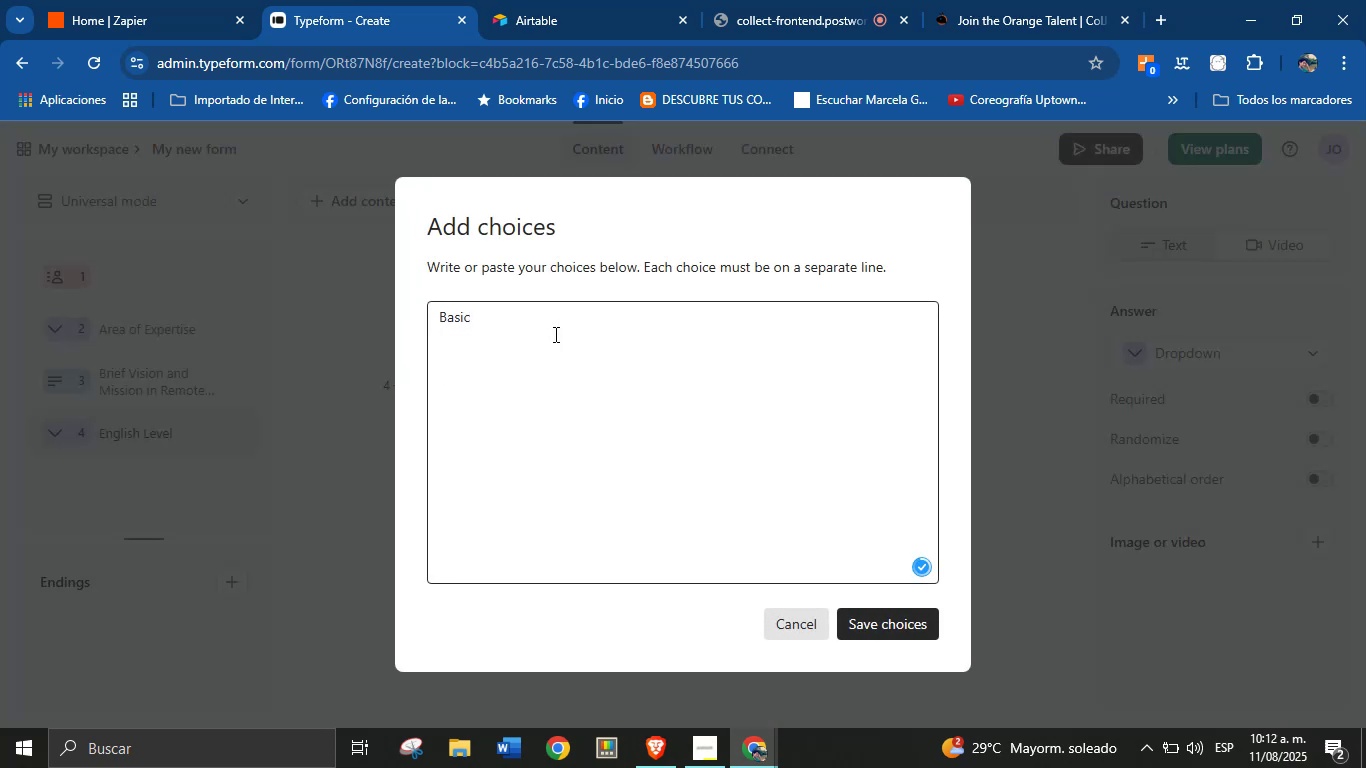 
type(Intermediate)
 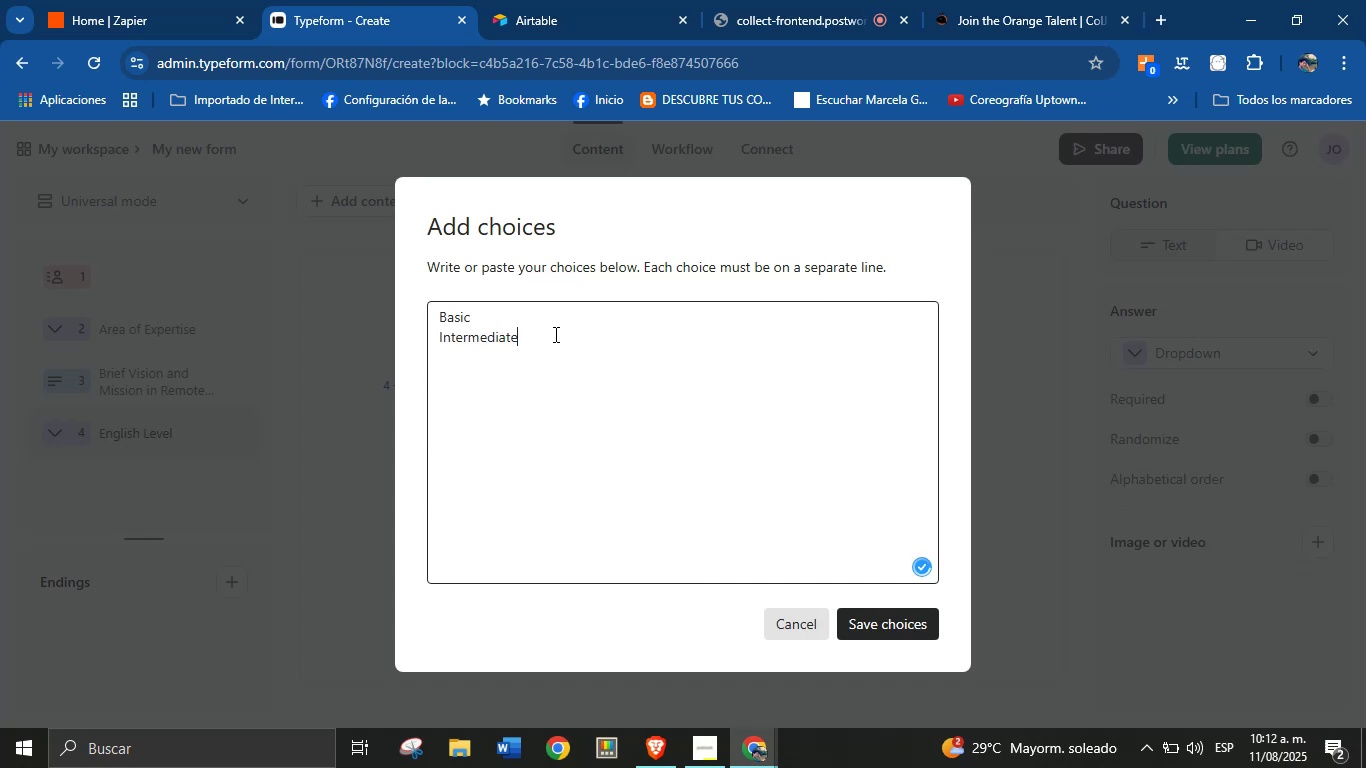 
key(Enter)
 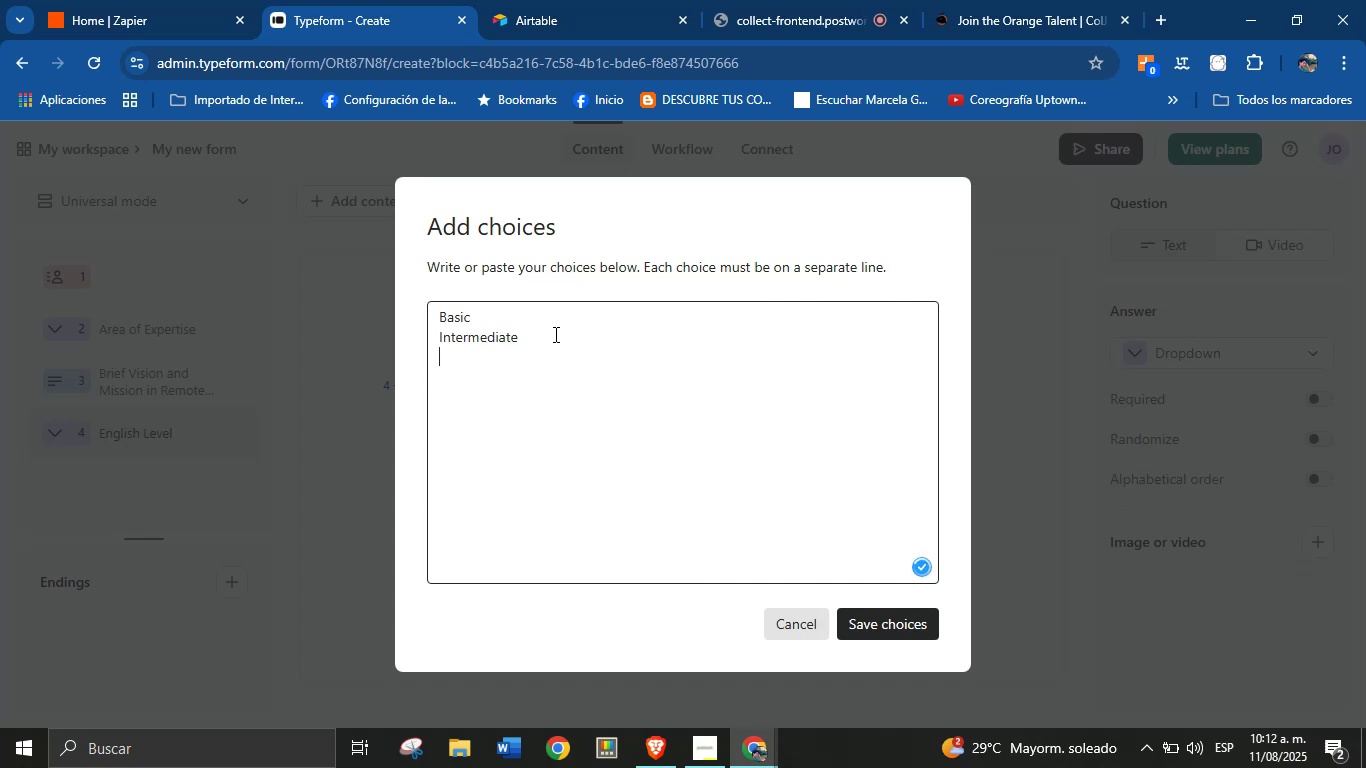 
type(Advanced)
 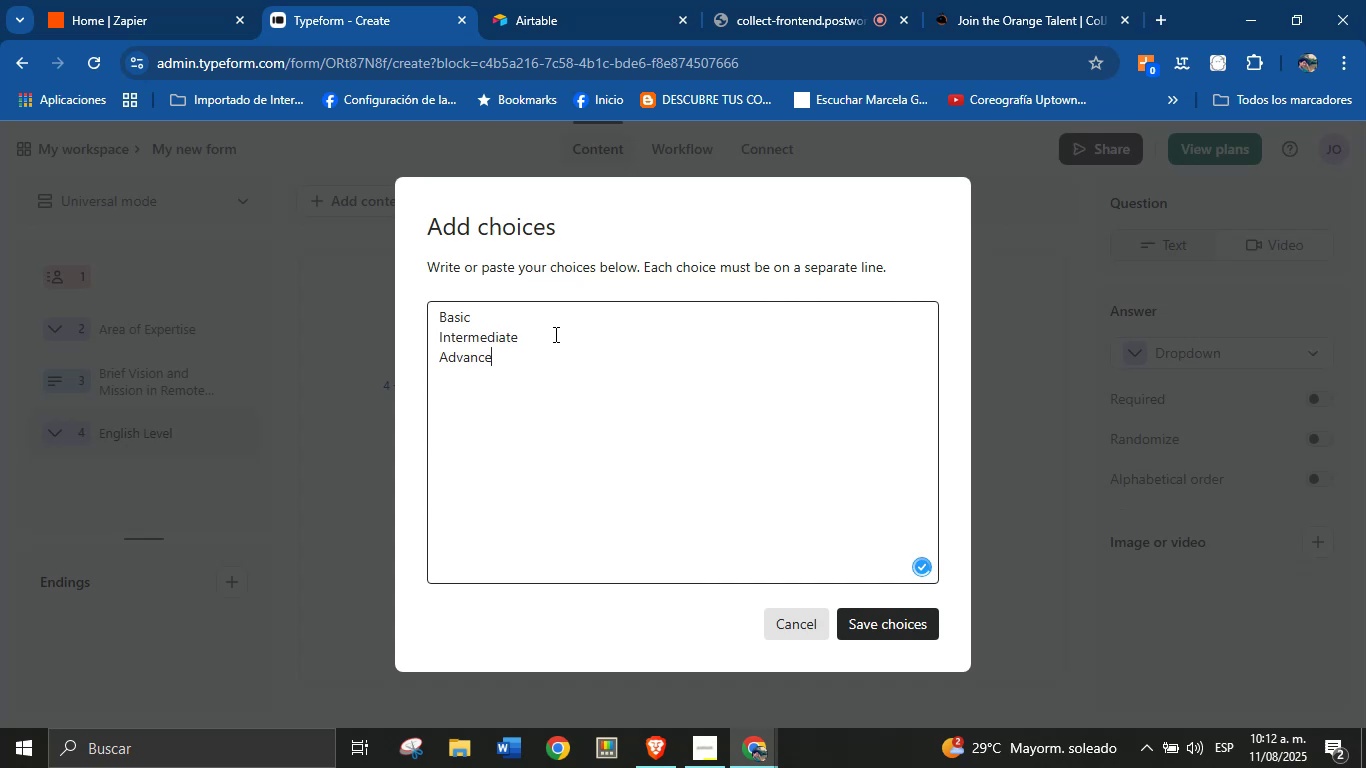 
key(Enter)
 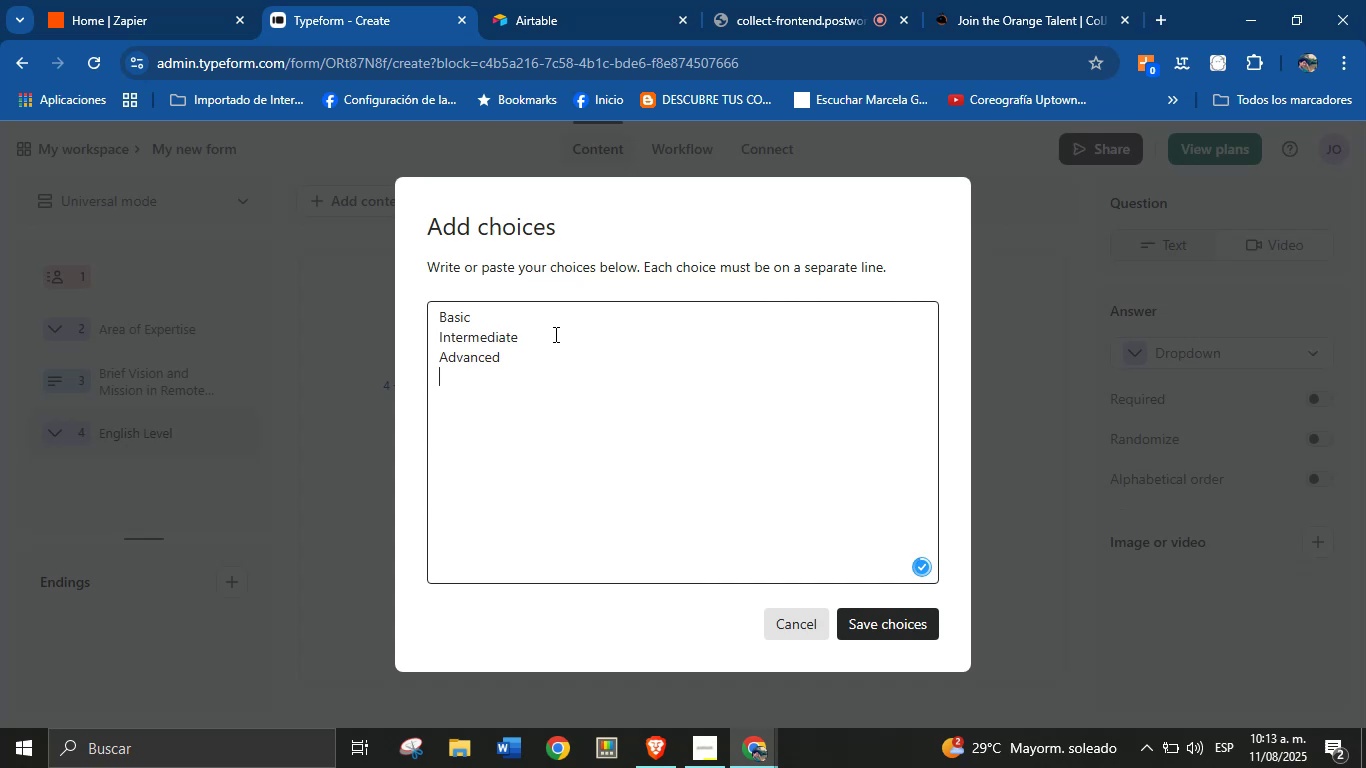 
type(NaT)
key(Backspace)
type(tive)
 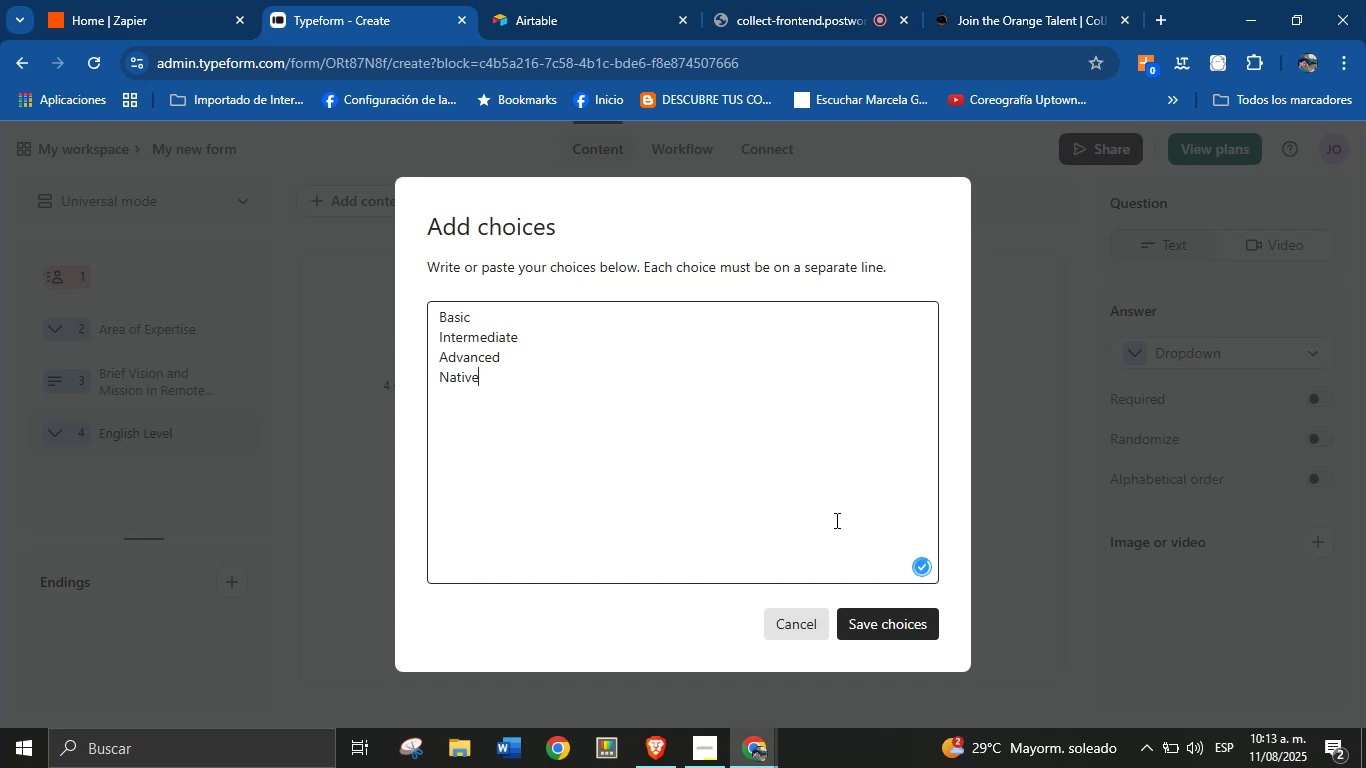 
left_click([912, 624])
 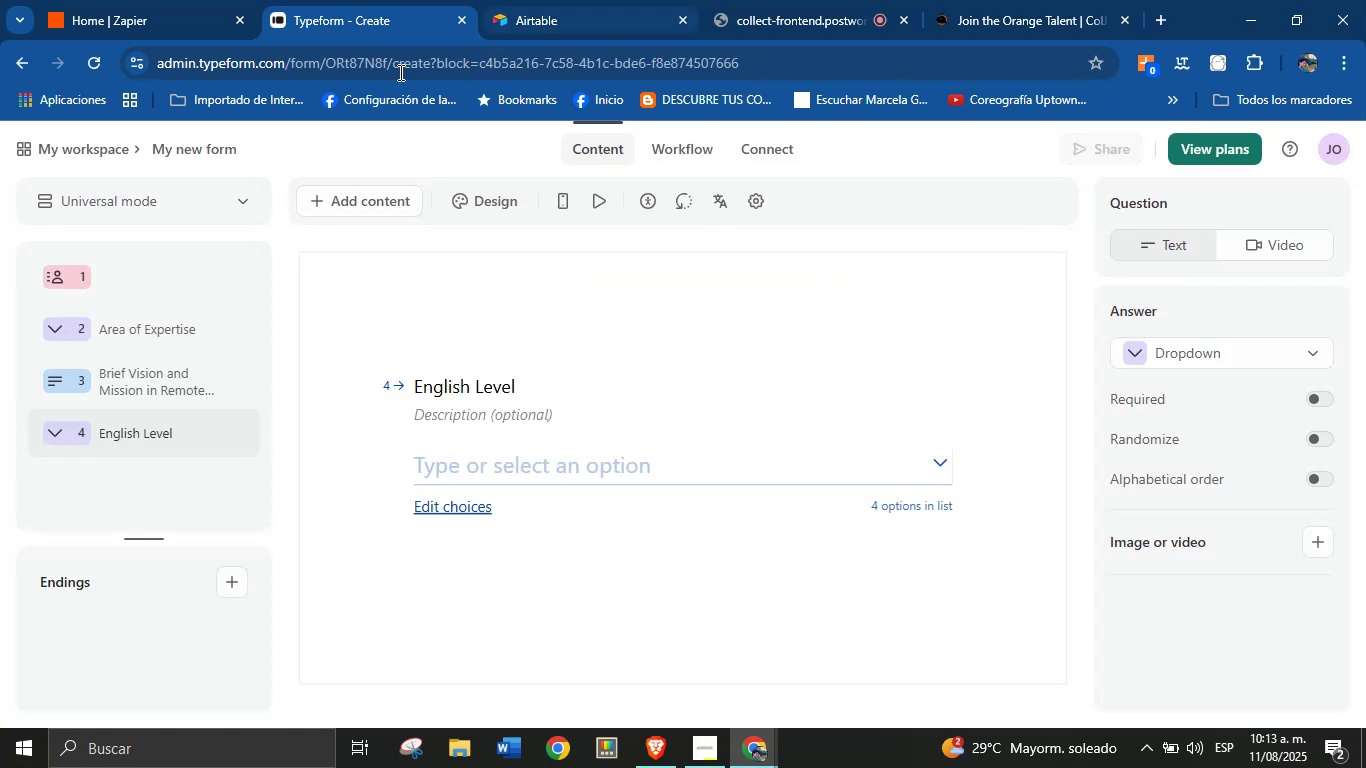 
left_click([375, 202])
 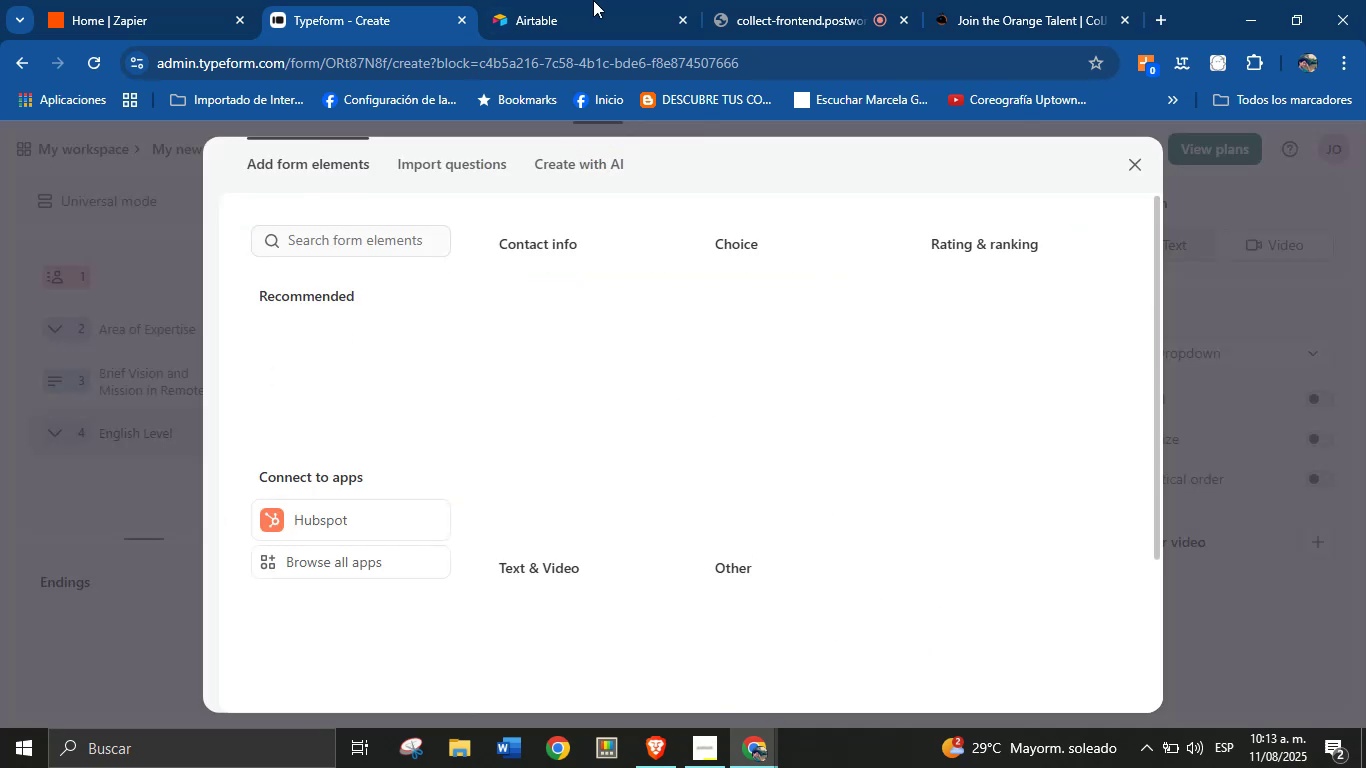 
left_click([597, 0])
 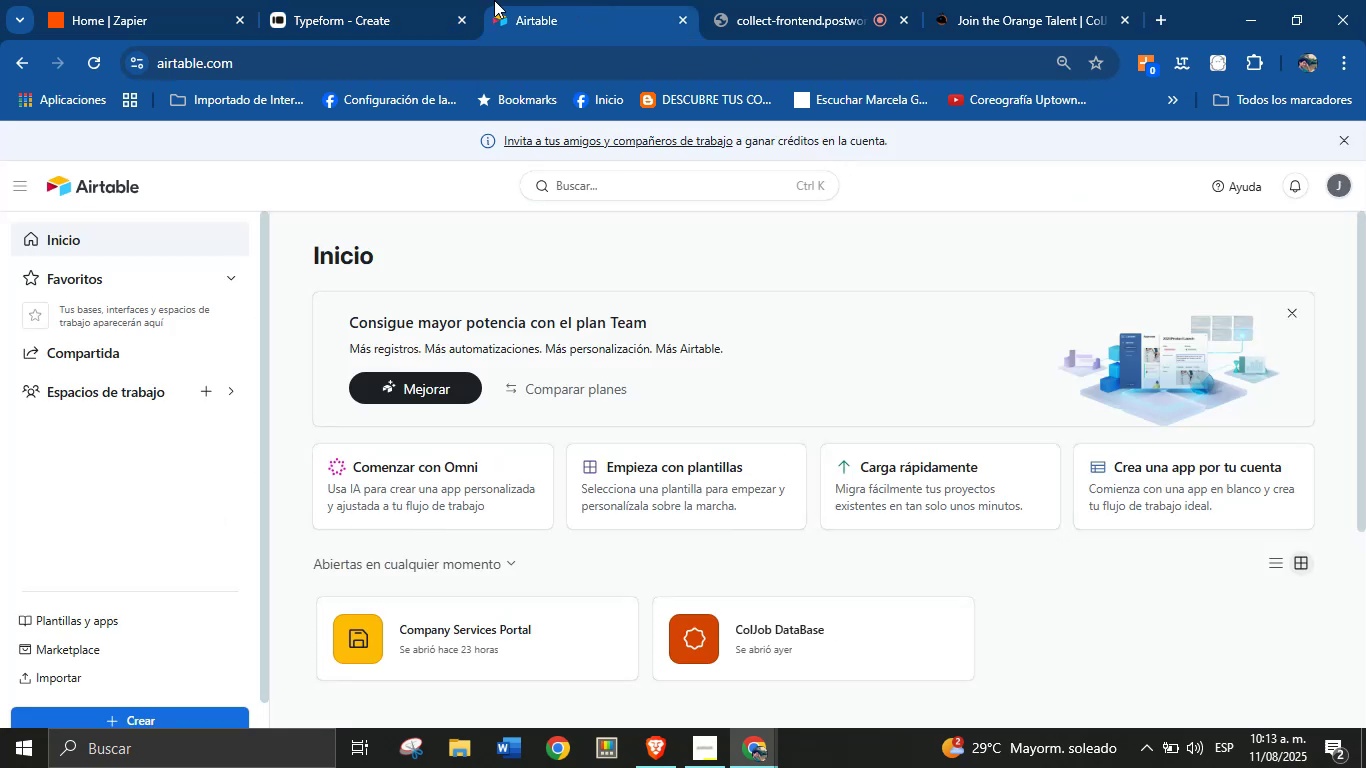 
left_click([339, 0])
 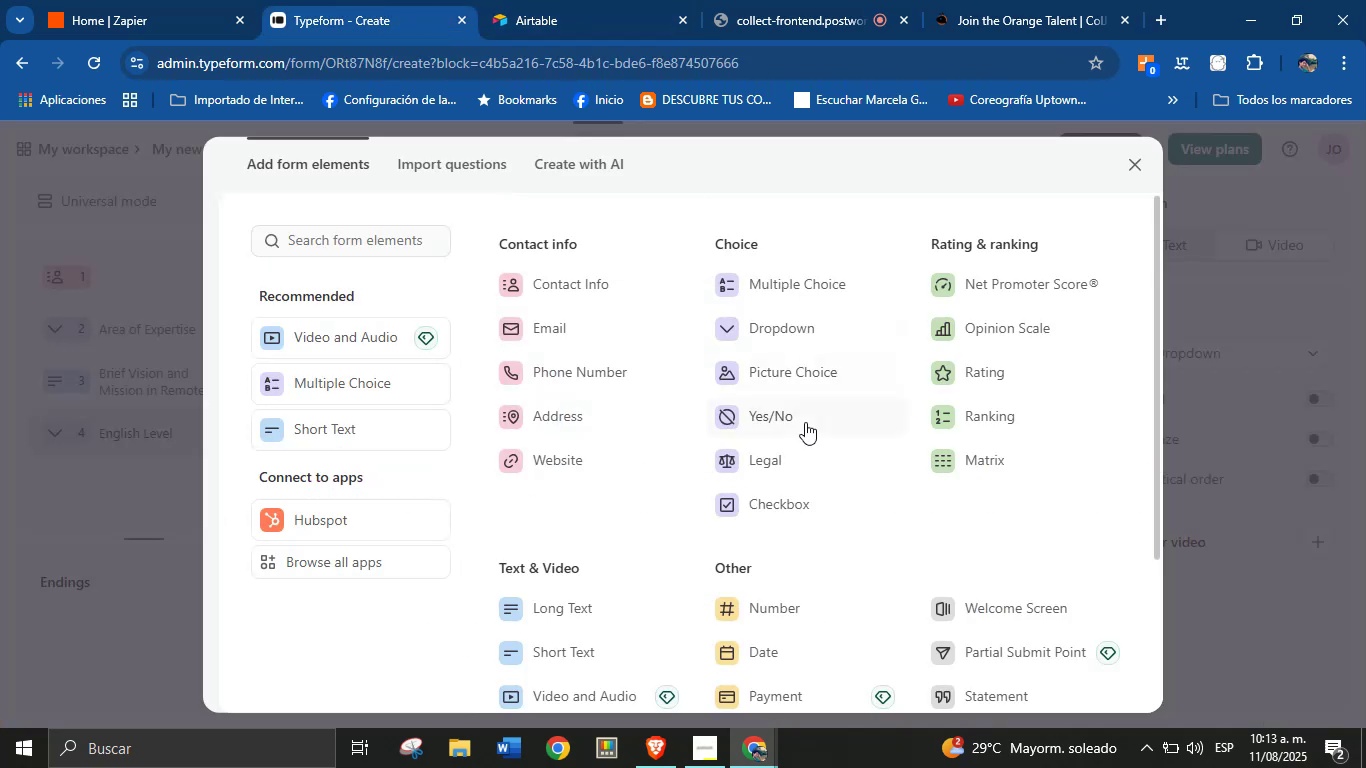 
left_click([774, 463])
 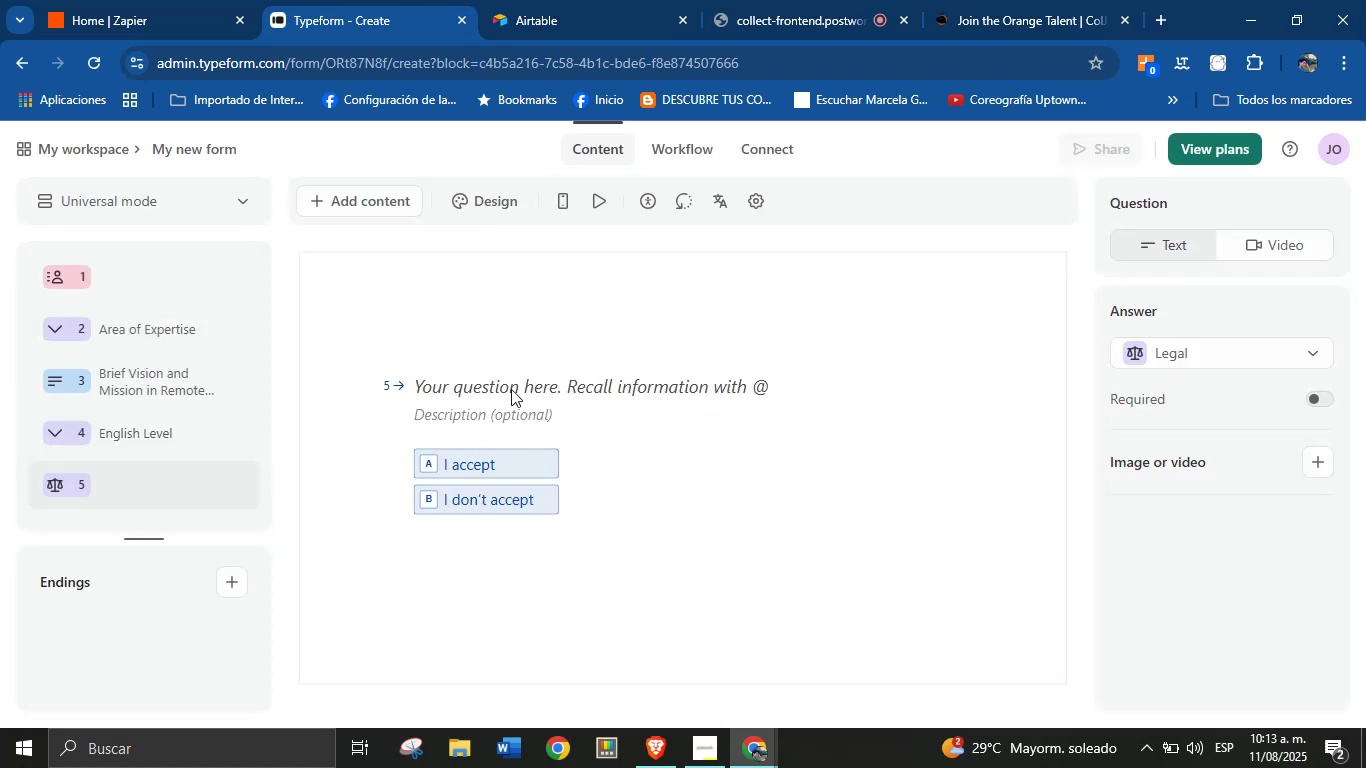 
left_click([519, 378])
 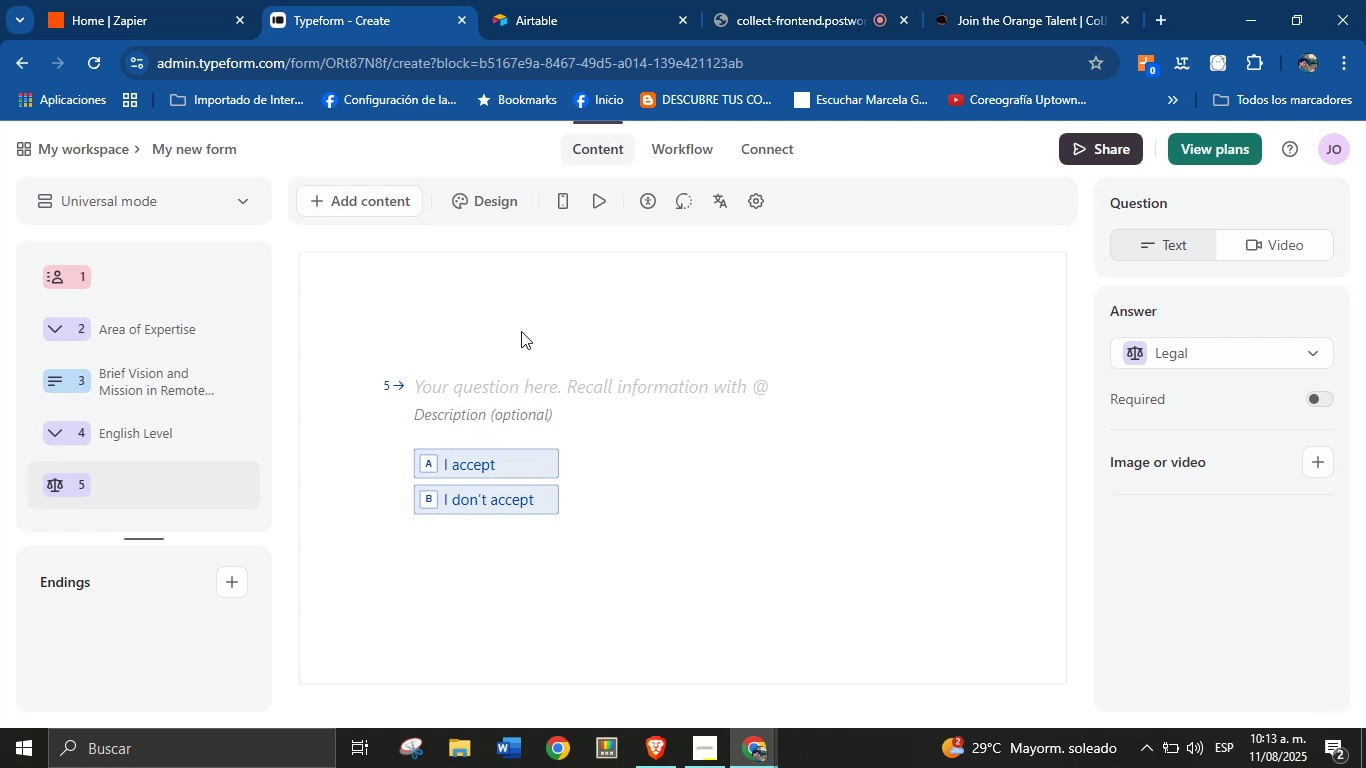 
wait(16.28)
 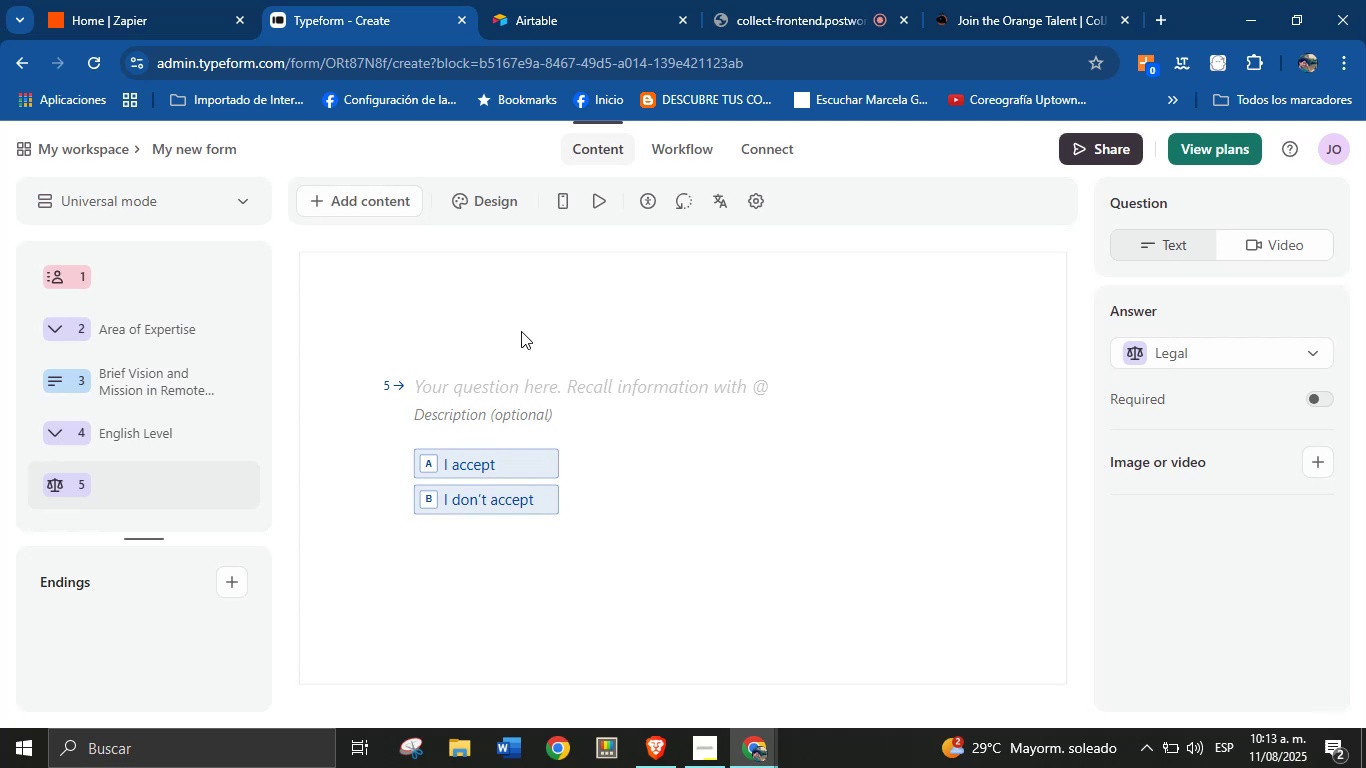 
type(Do you agree to out terms and conditions{)
 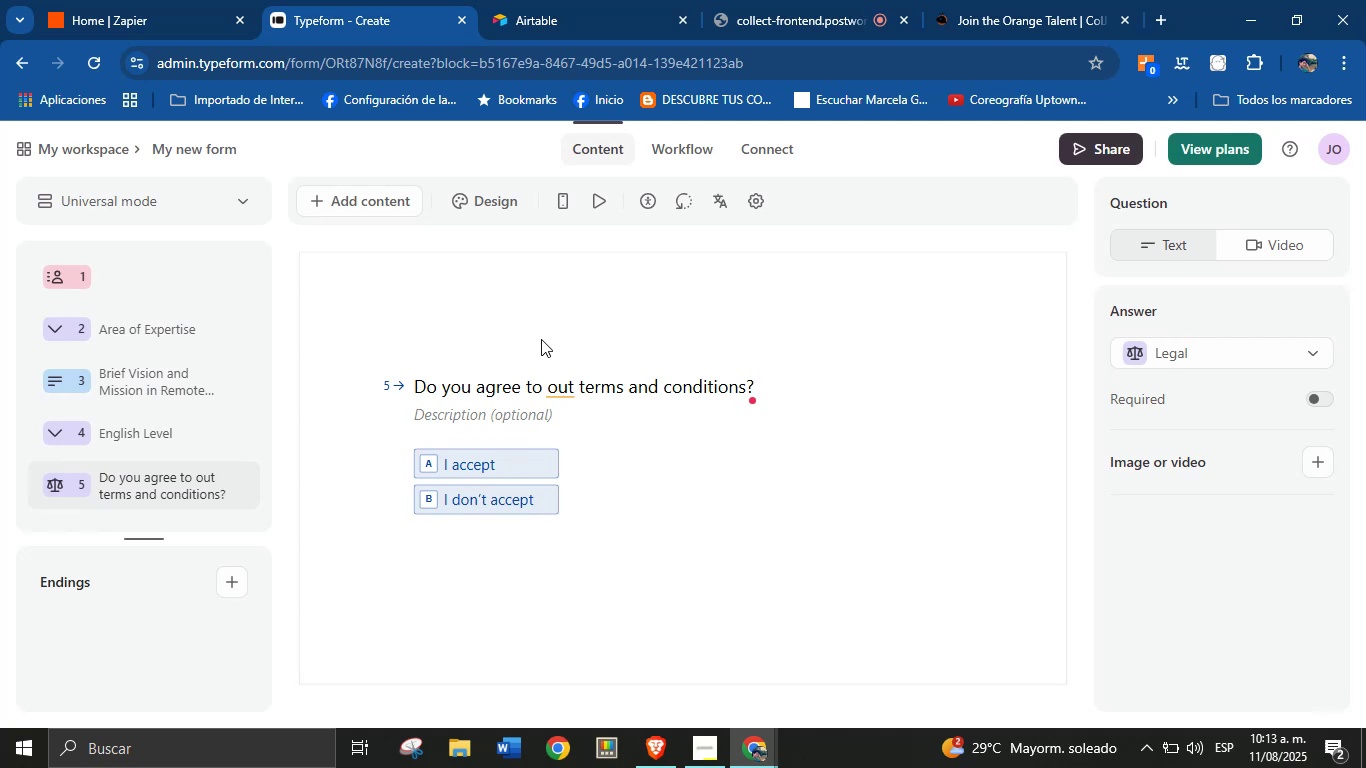 
left_click([577, 386])
 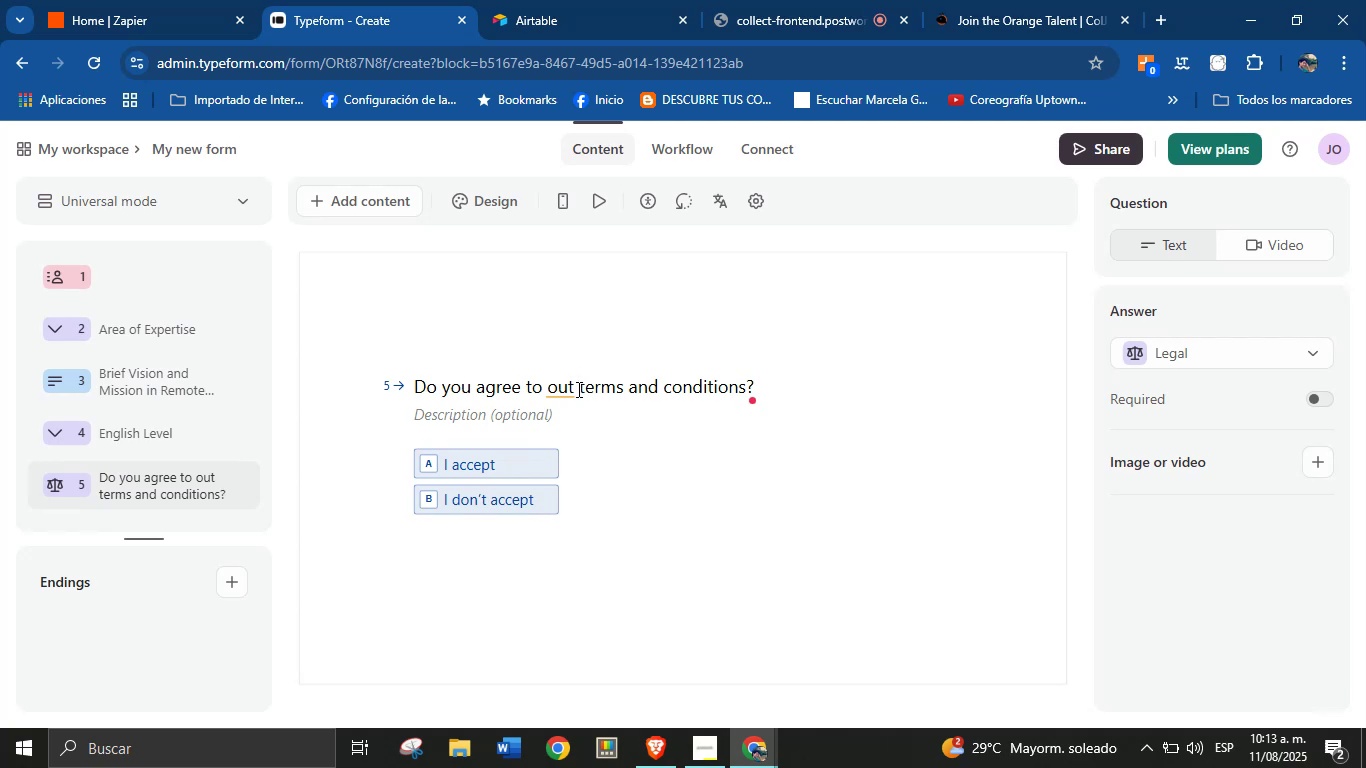 
key(ArrowLeft)
 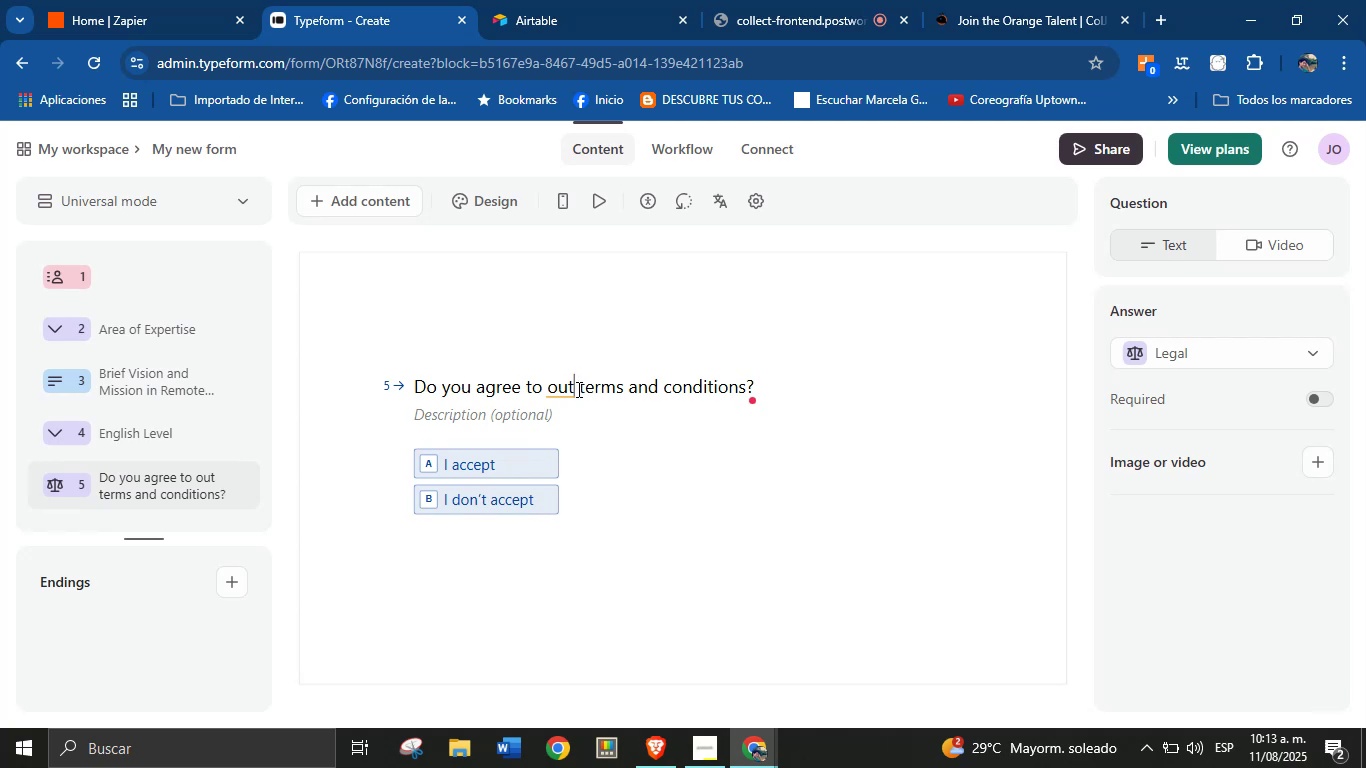 
key(Backspace)
 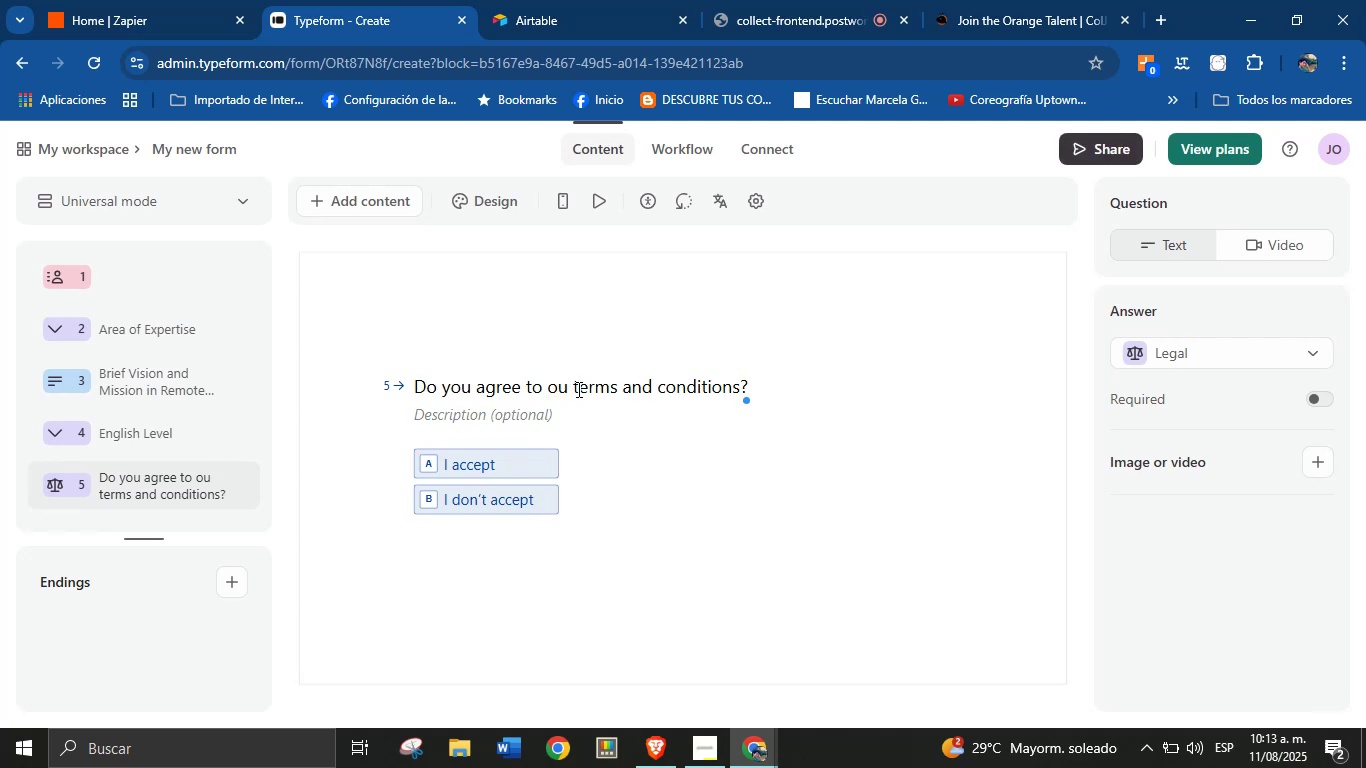 
key(R)
 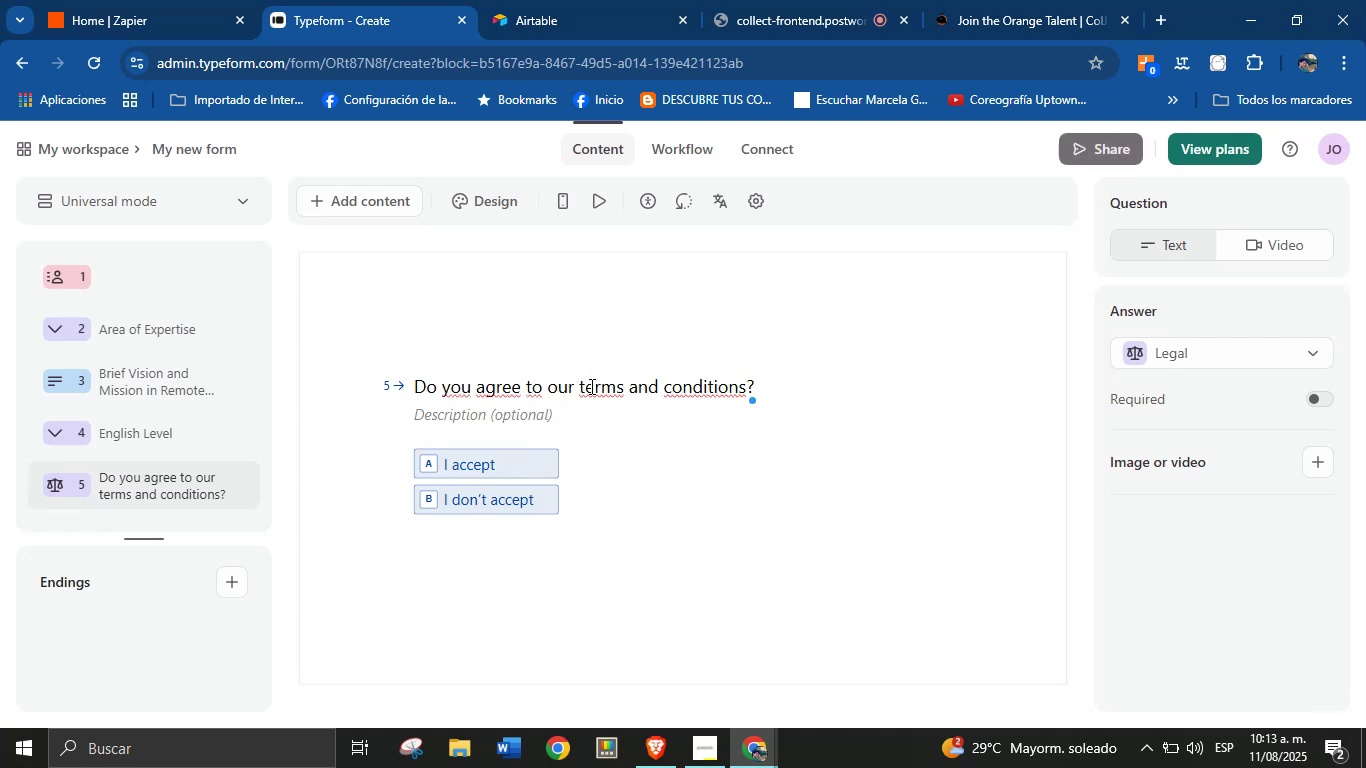 
left_click([635, 387])
 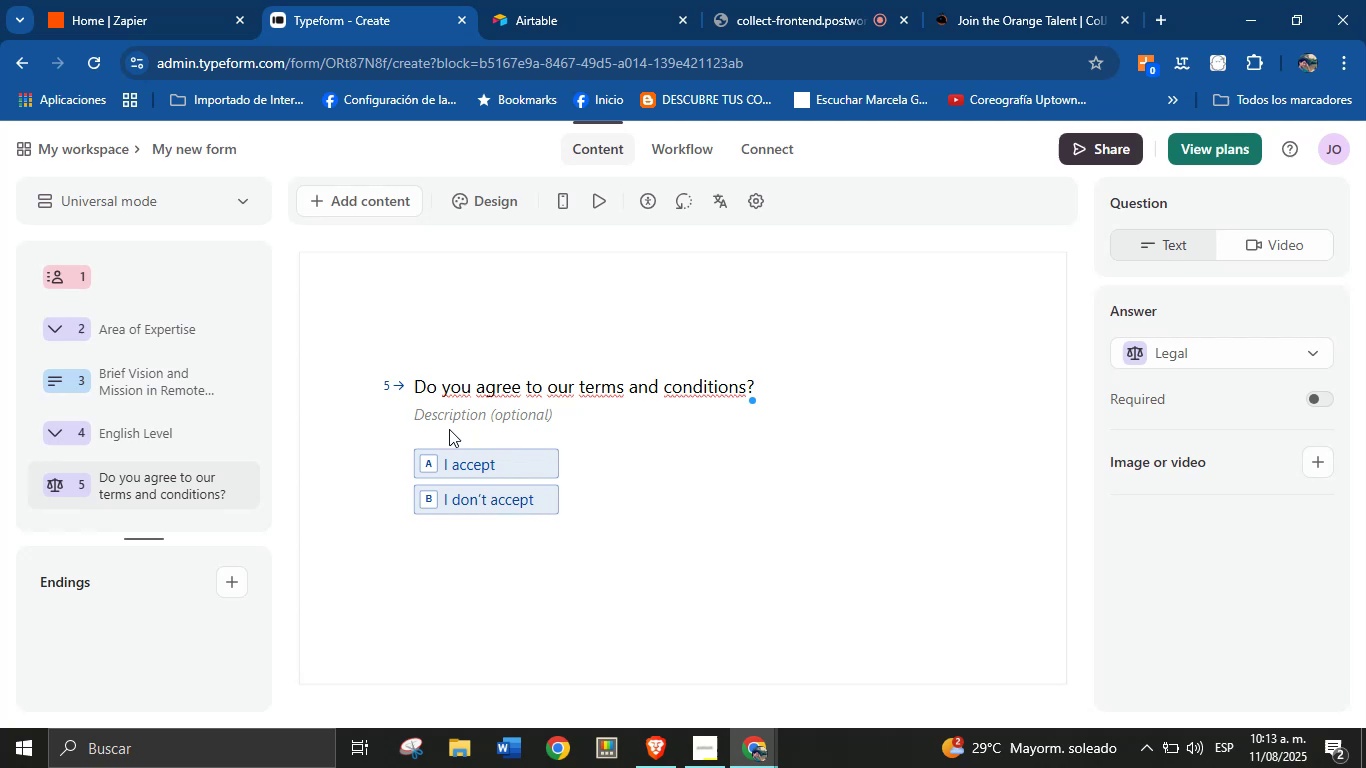 
left_click([1319, 407])
 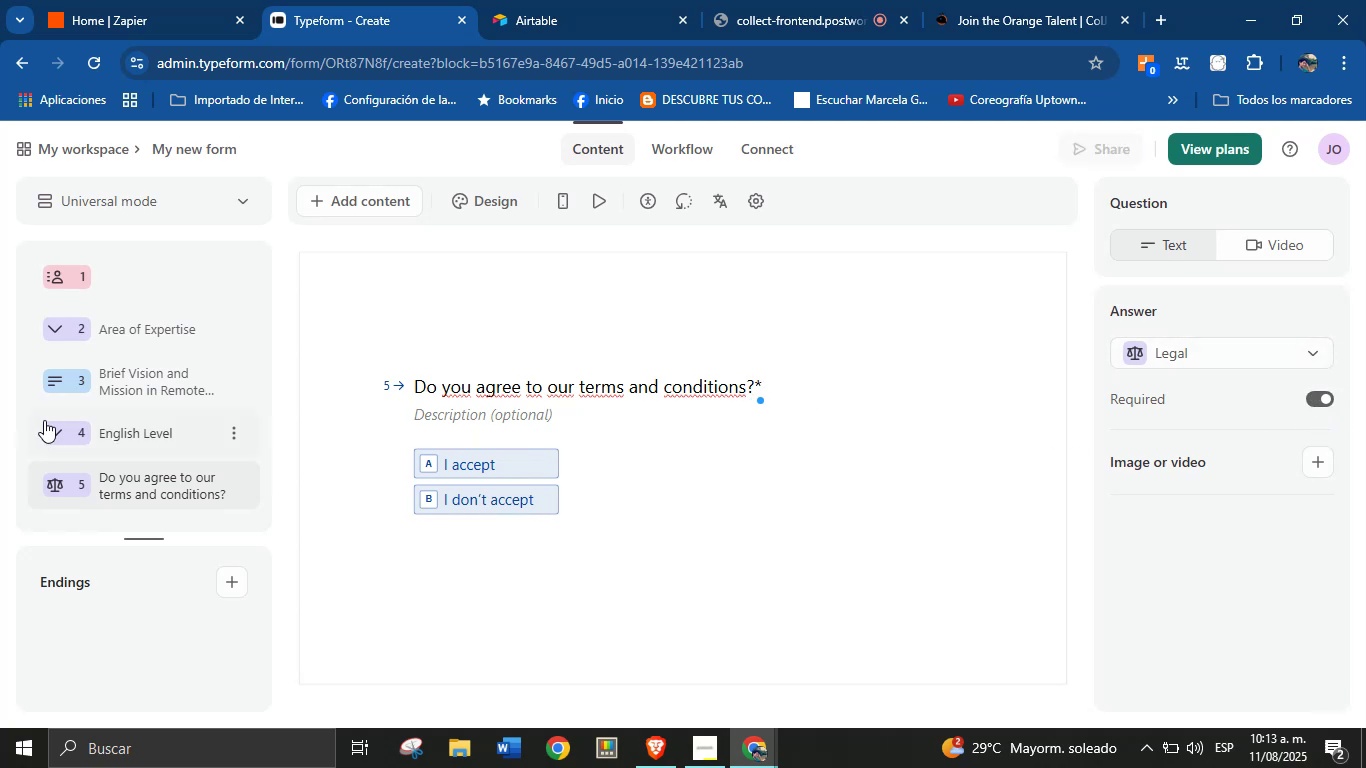 
left_click([97, 428])
 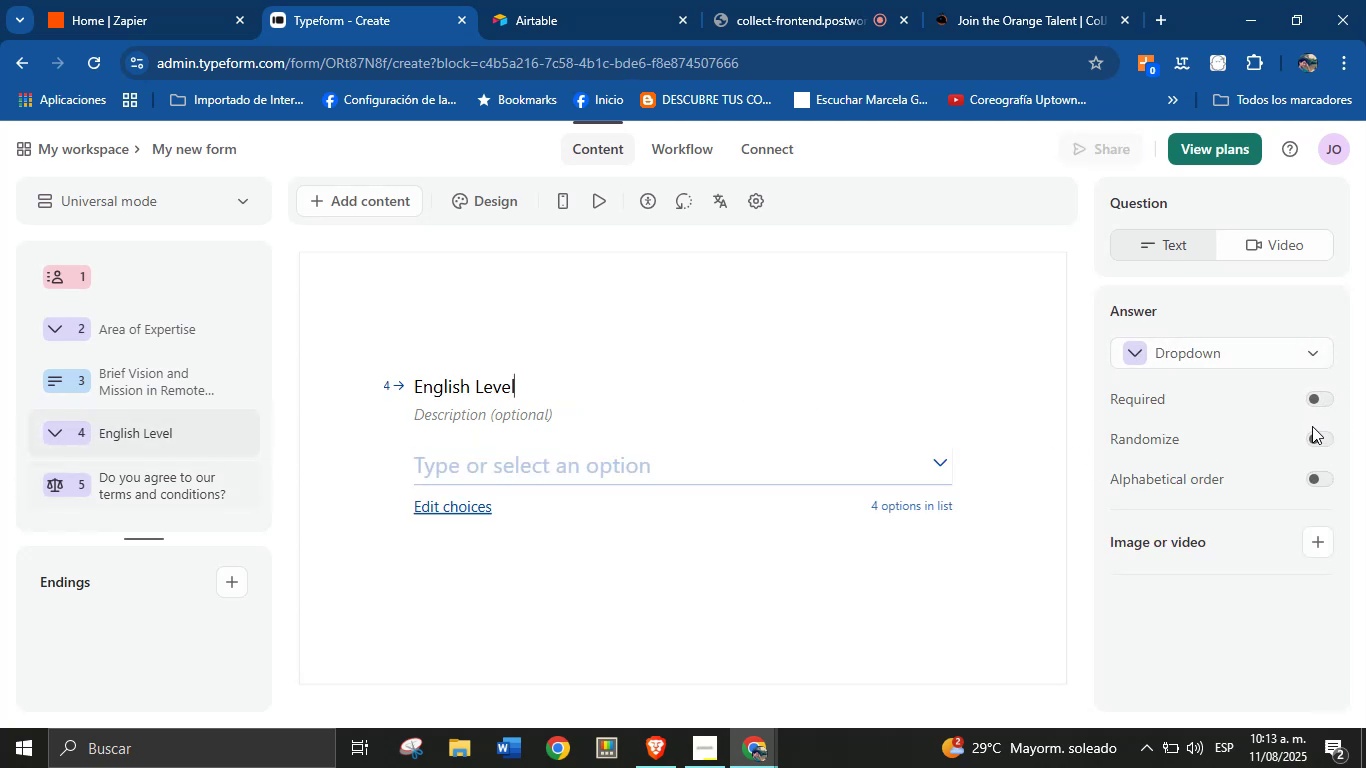 
left_click([1314, 402])
 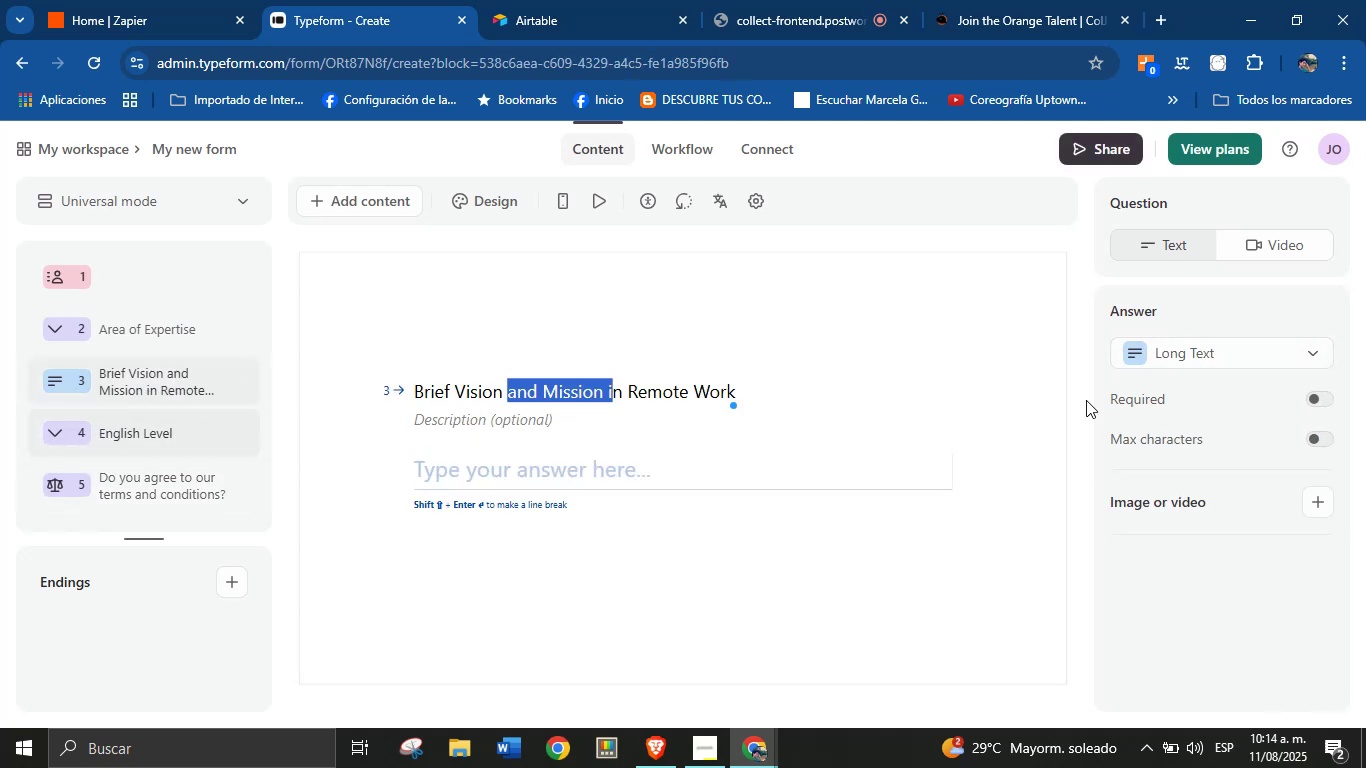 
left_click([1323, 399])
 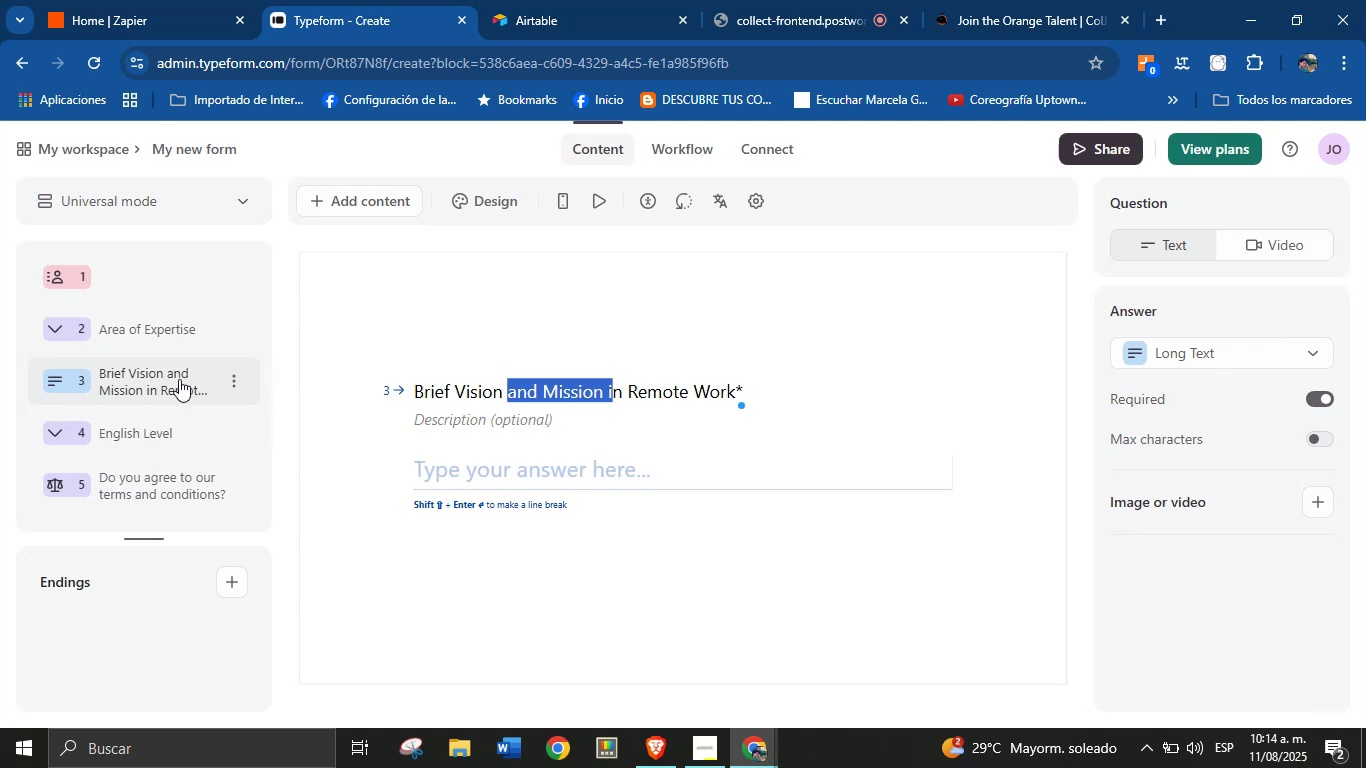 
left_click([131, 323])
 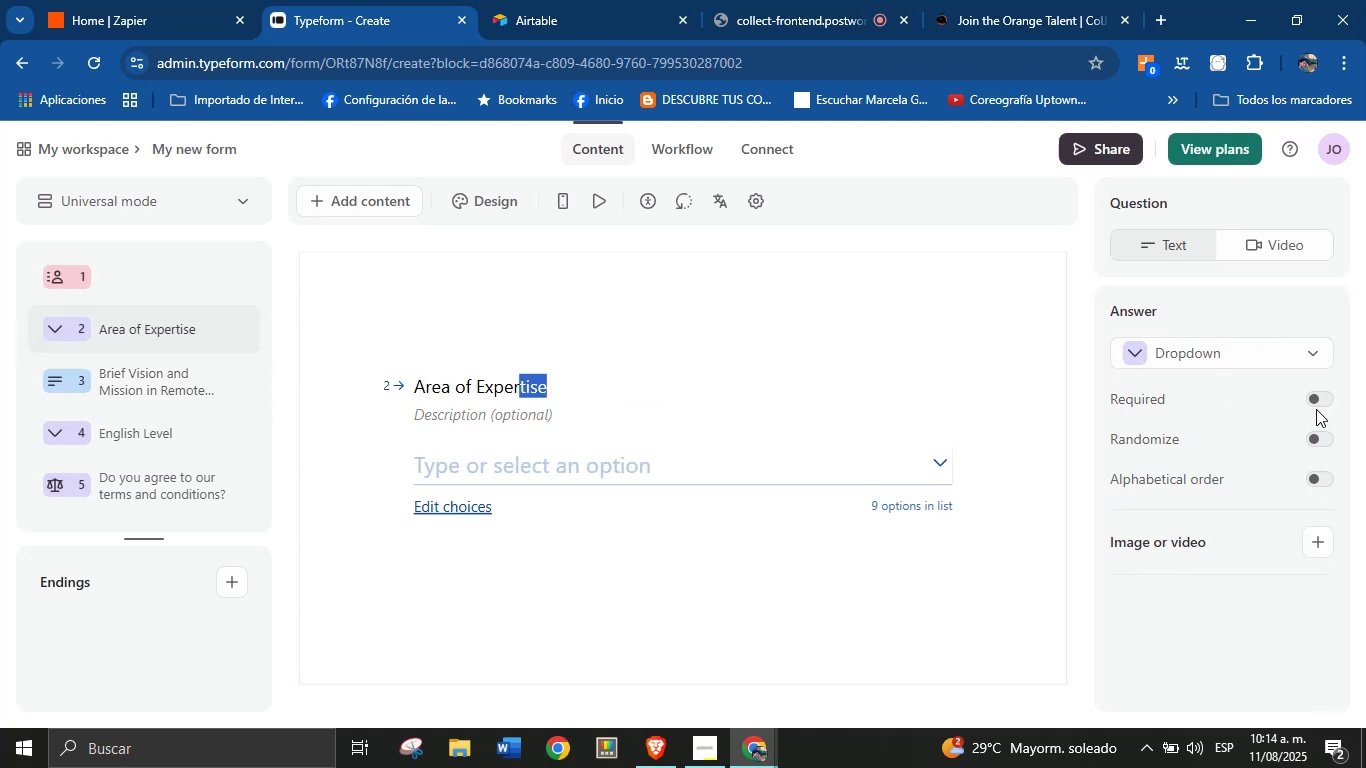 
left_click([1313, 404])
 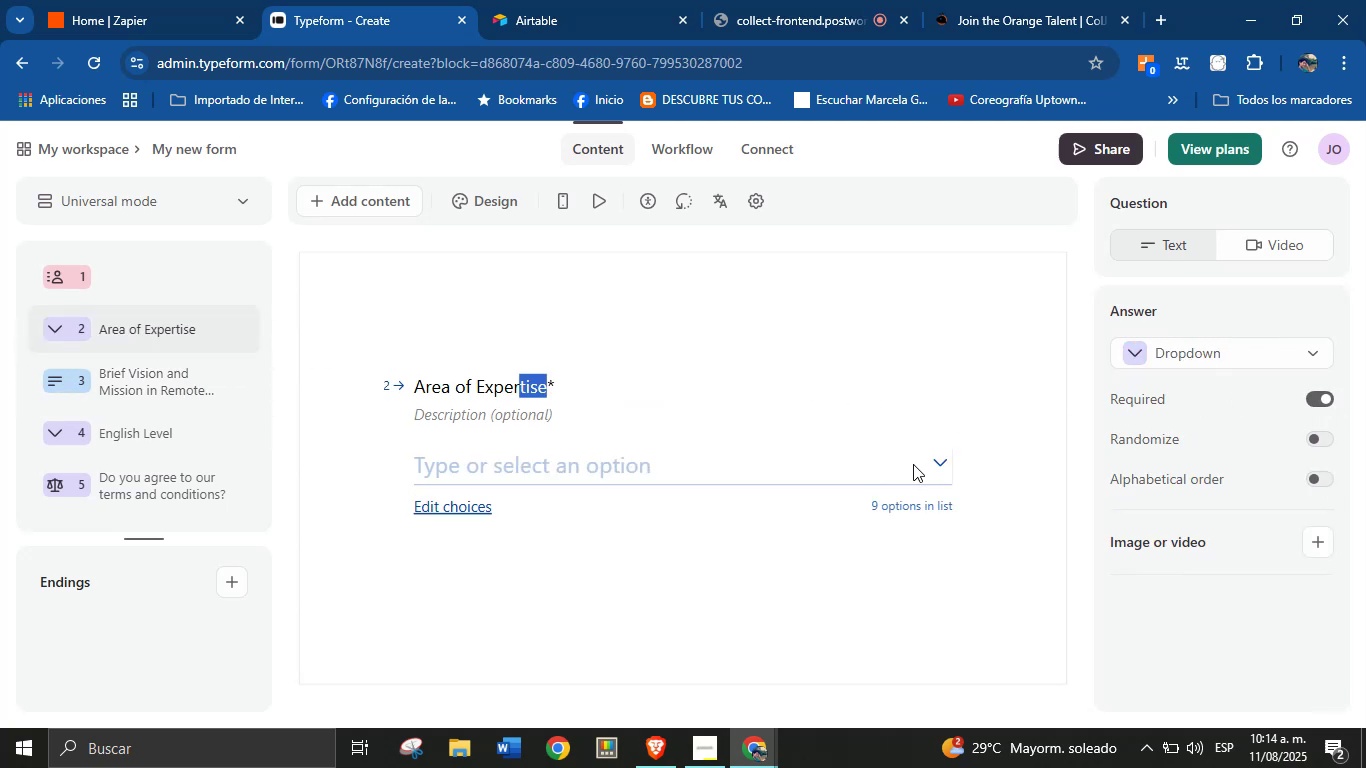 
left_click([945, 462])
 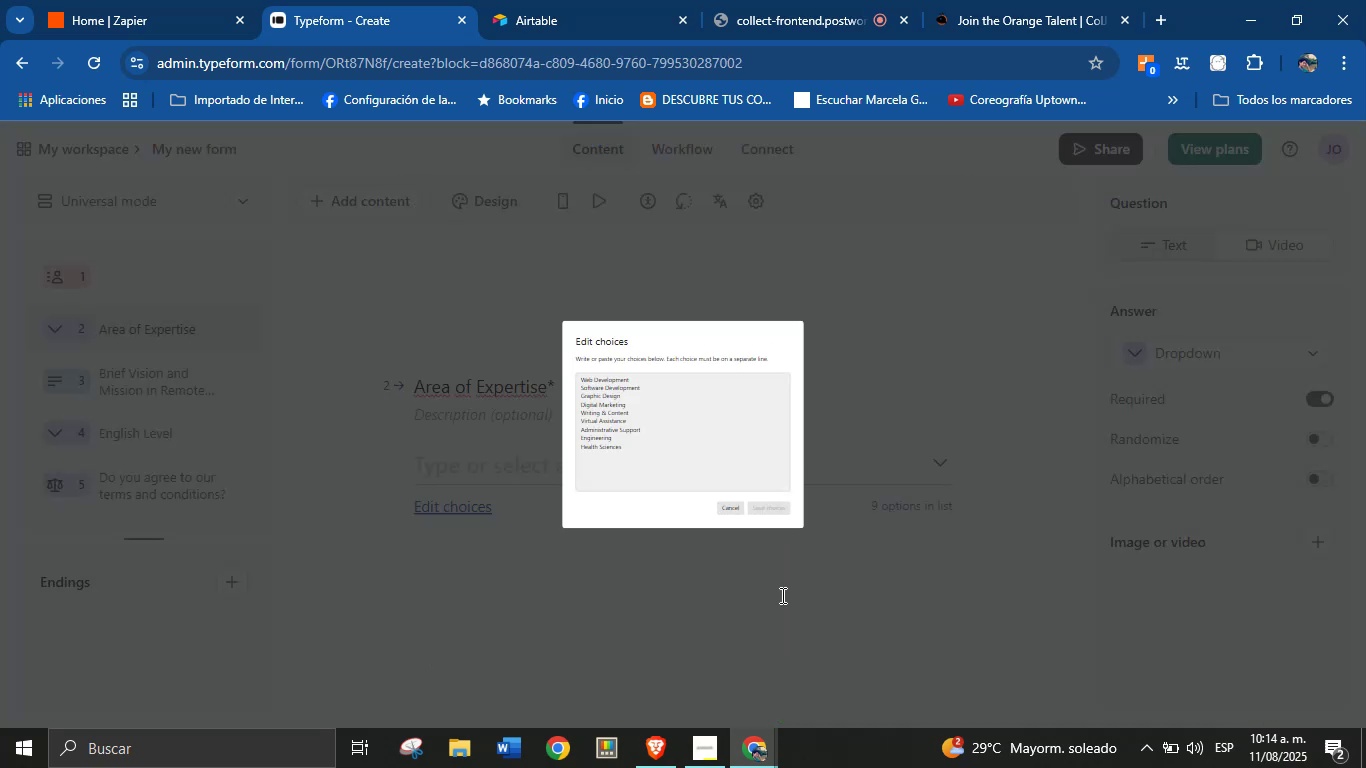 
left_click([735, 608])
 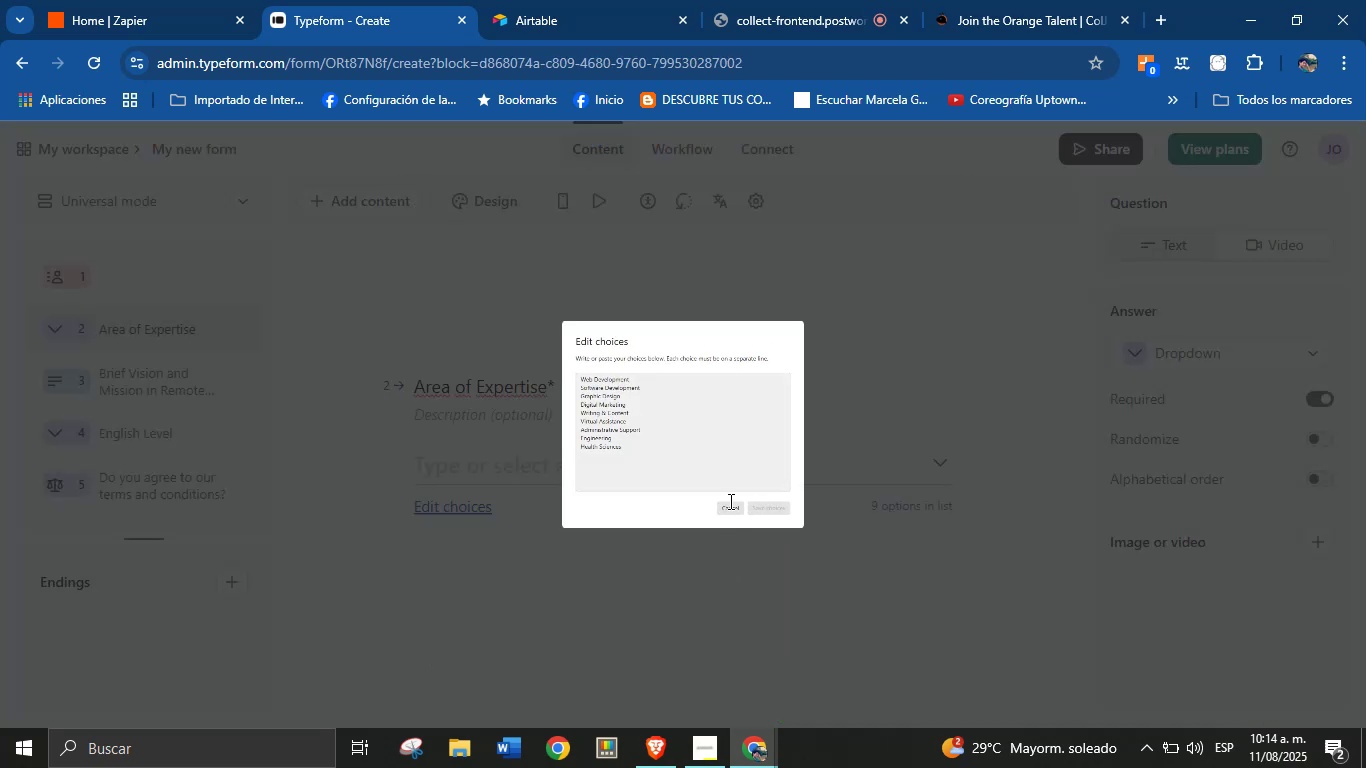 
left_click([728, 505])
 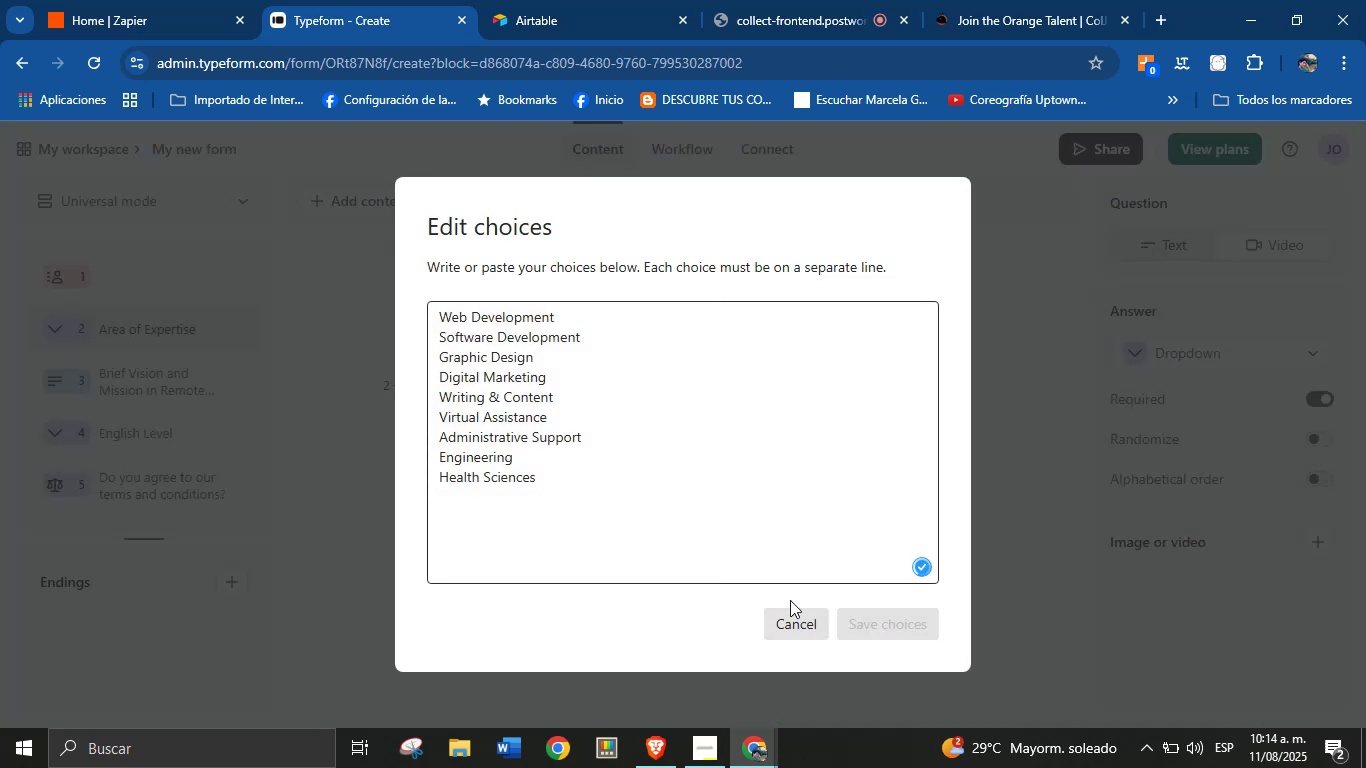 
left_click([798, 619])
 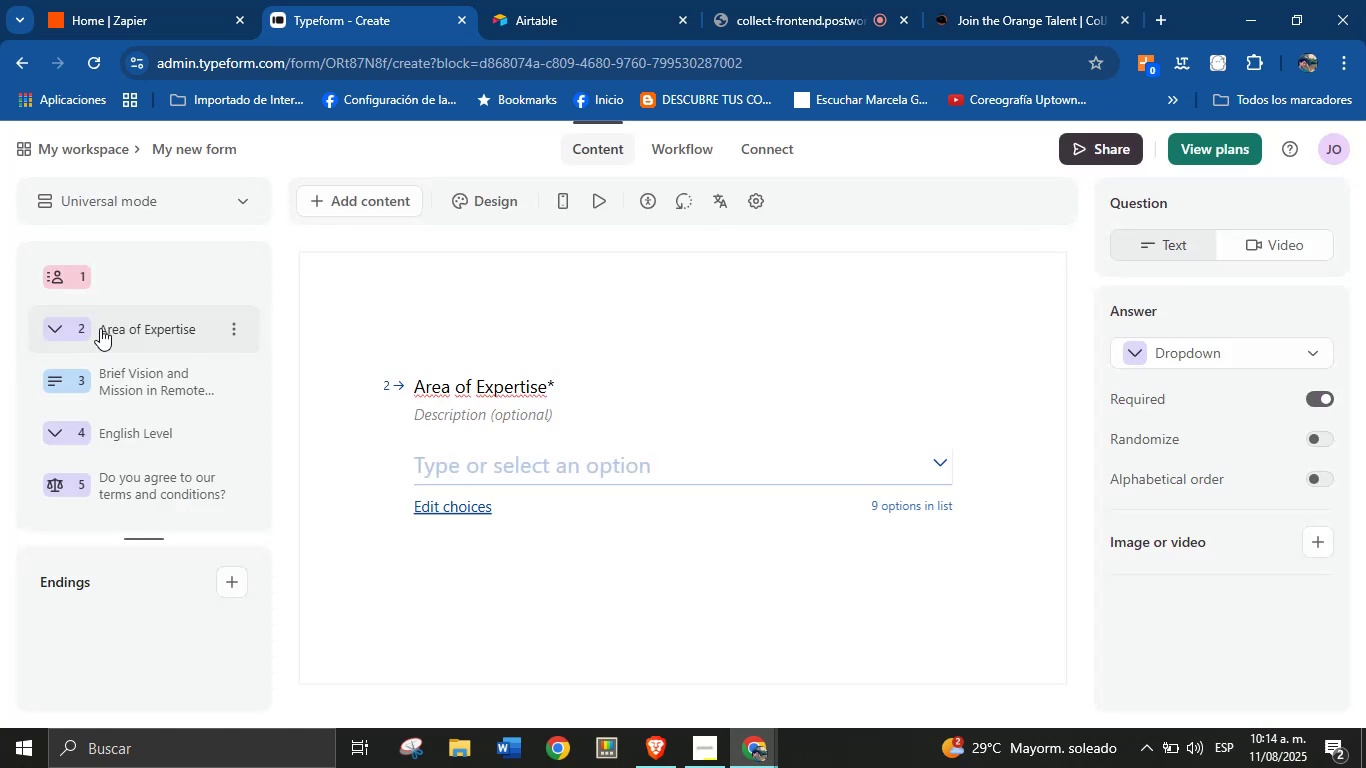 
left_click([95, 282])
 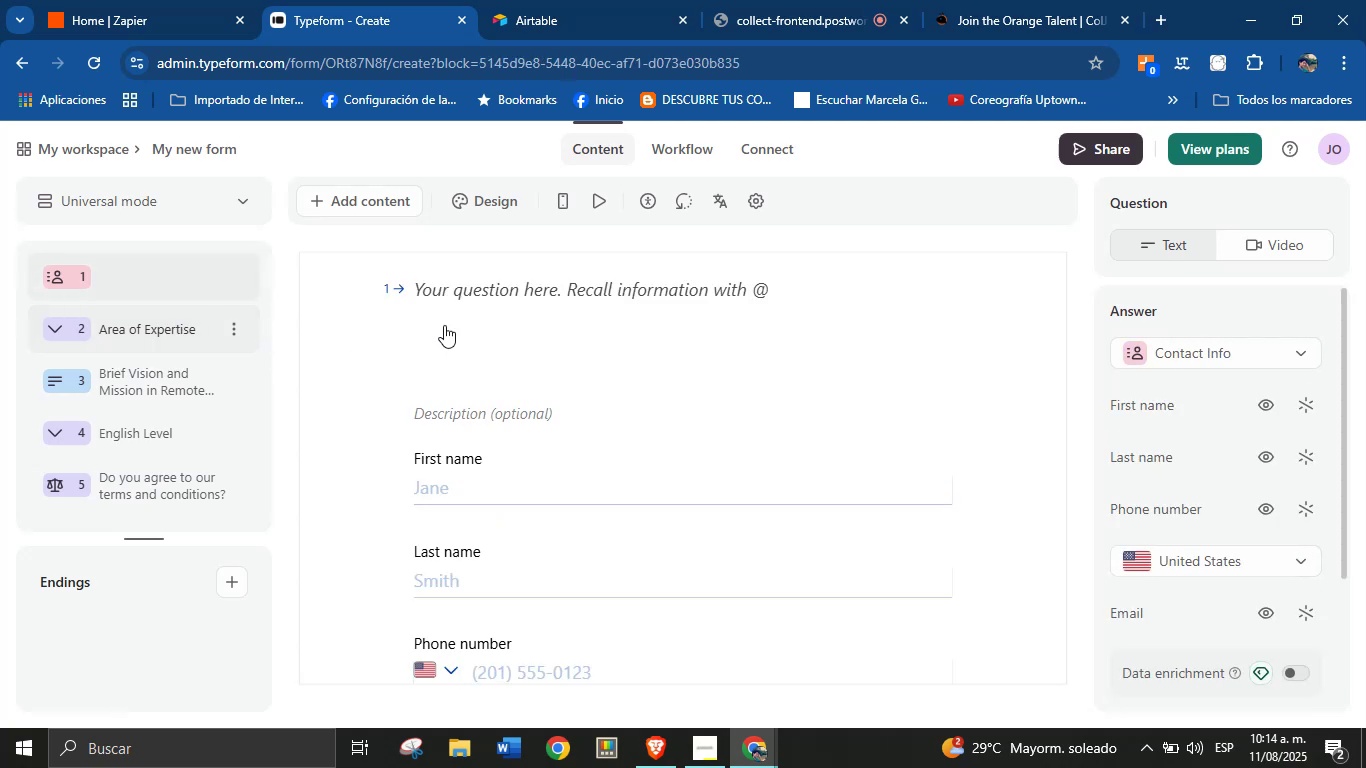 
scroll: coordinate [544, 292], scroll_direction: up, amount: 2.0
 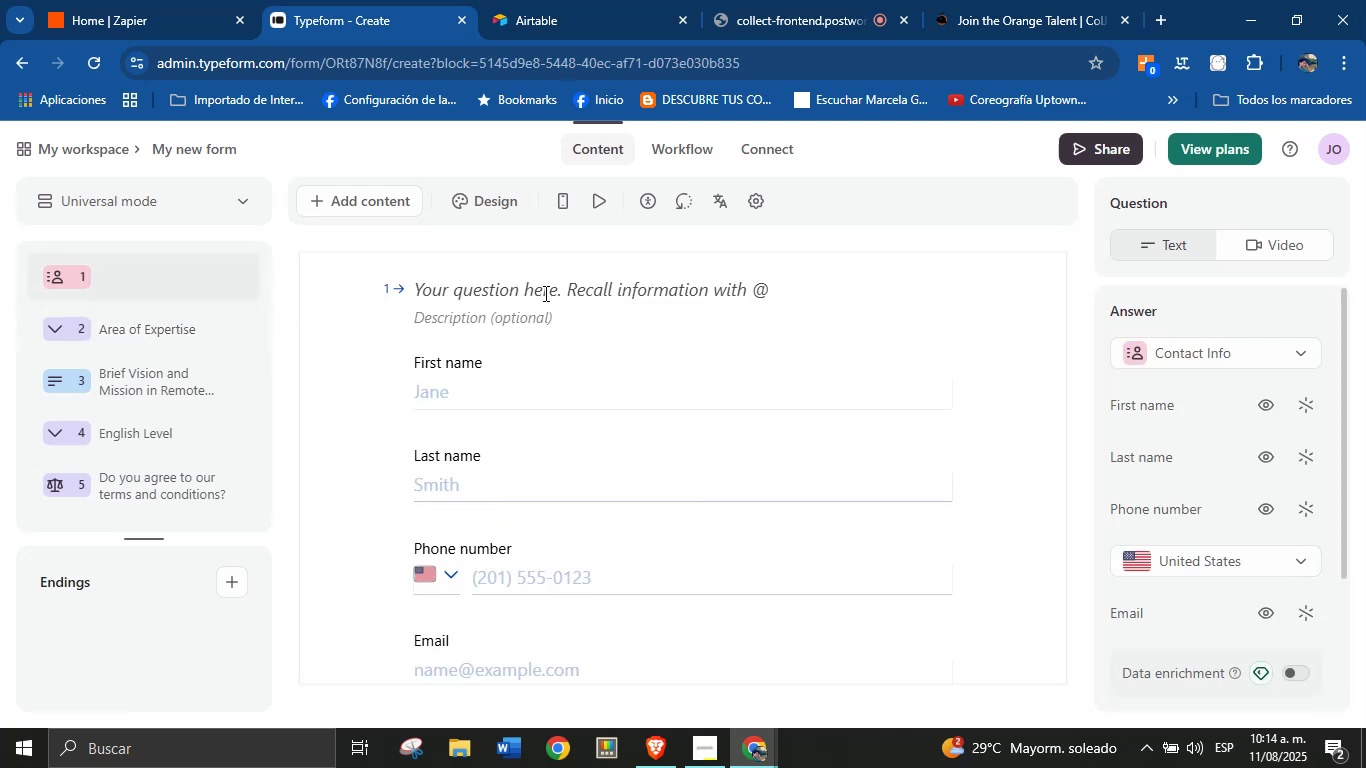 
left_click([545, 290])
 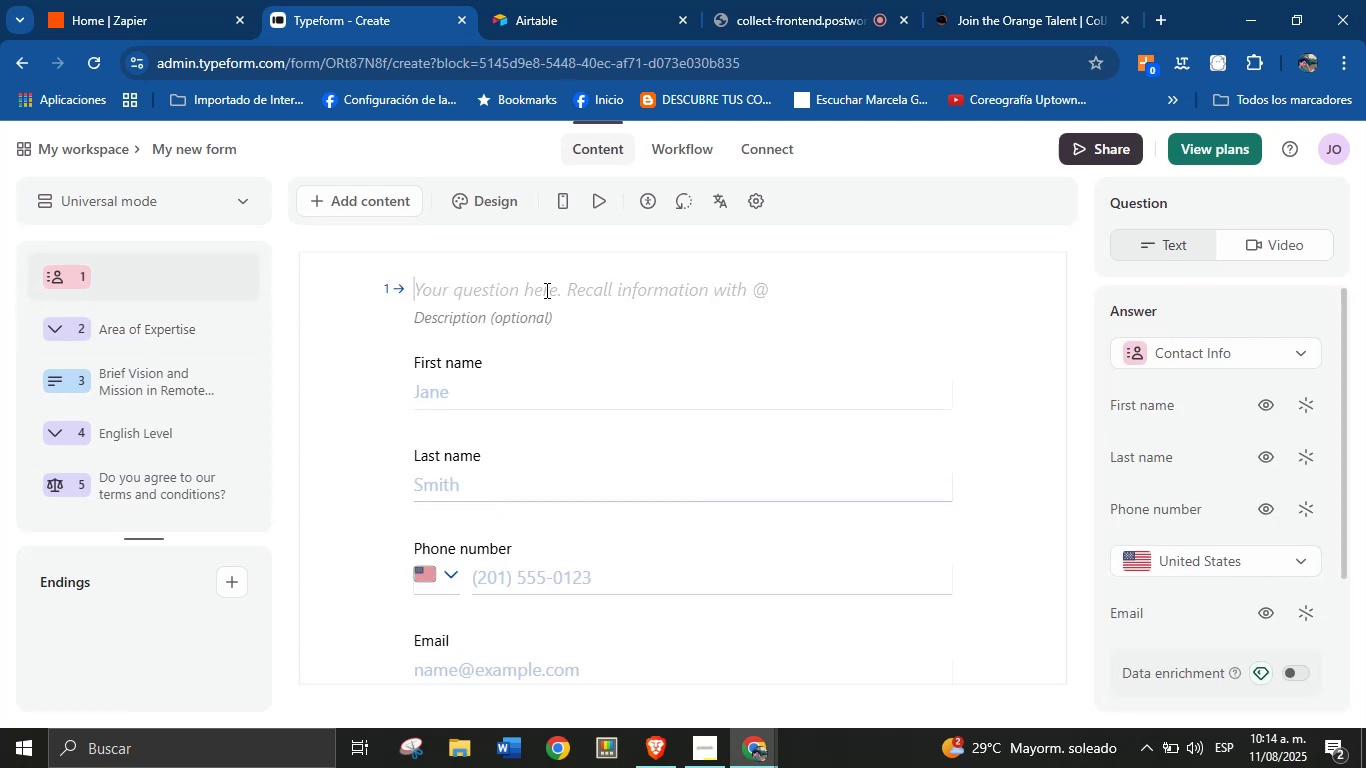 
type(Join the Orange Taeln)
key(Backspace)
key(Backspace)
key(Backspace)
type(lent)
 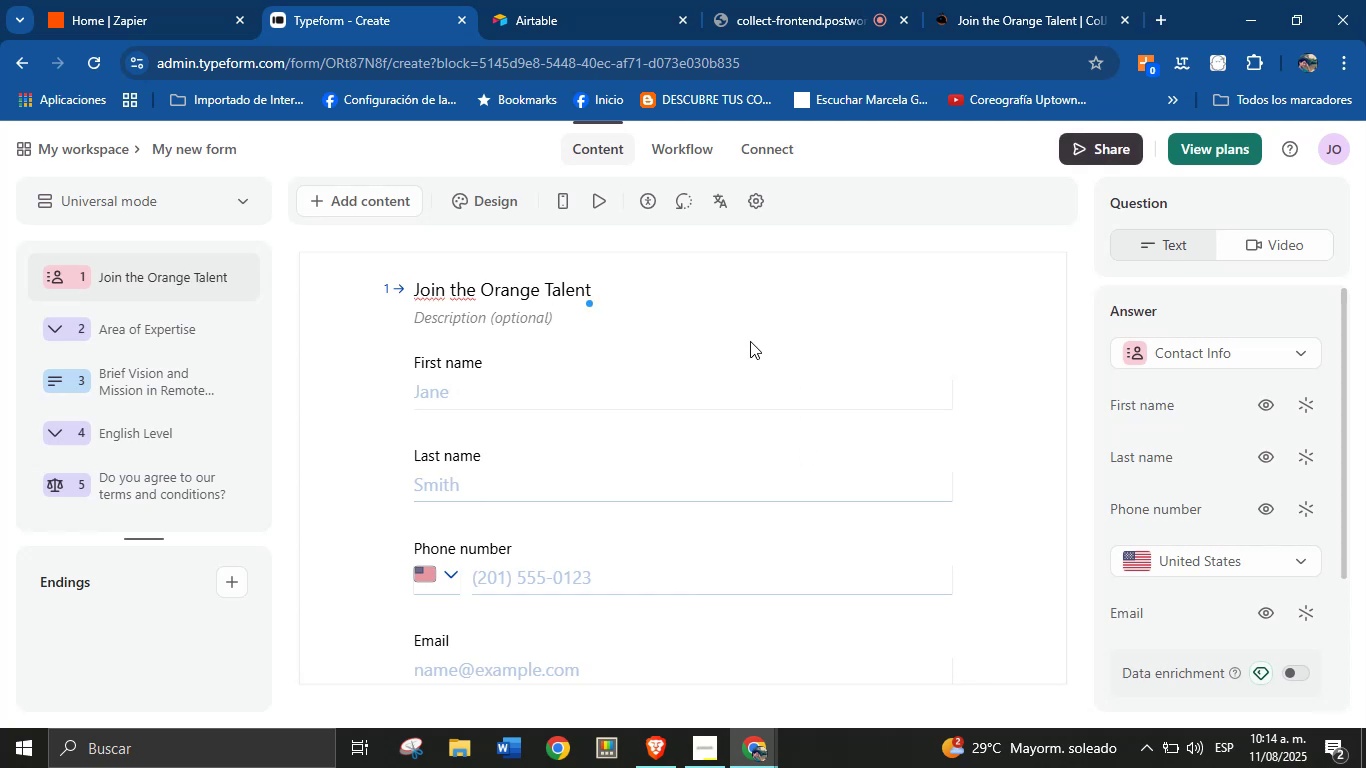 
left_click([720, 346])
 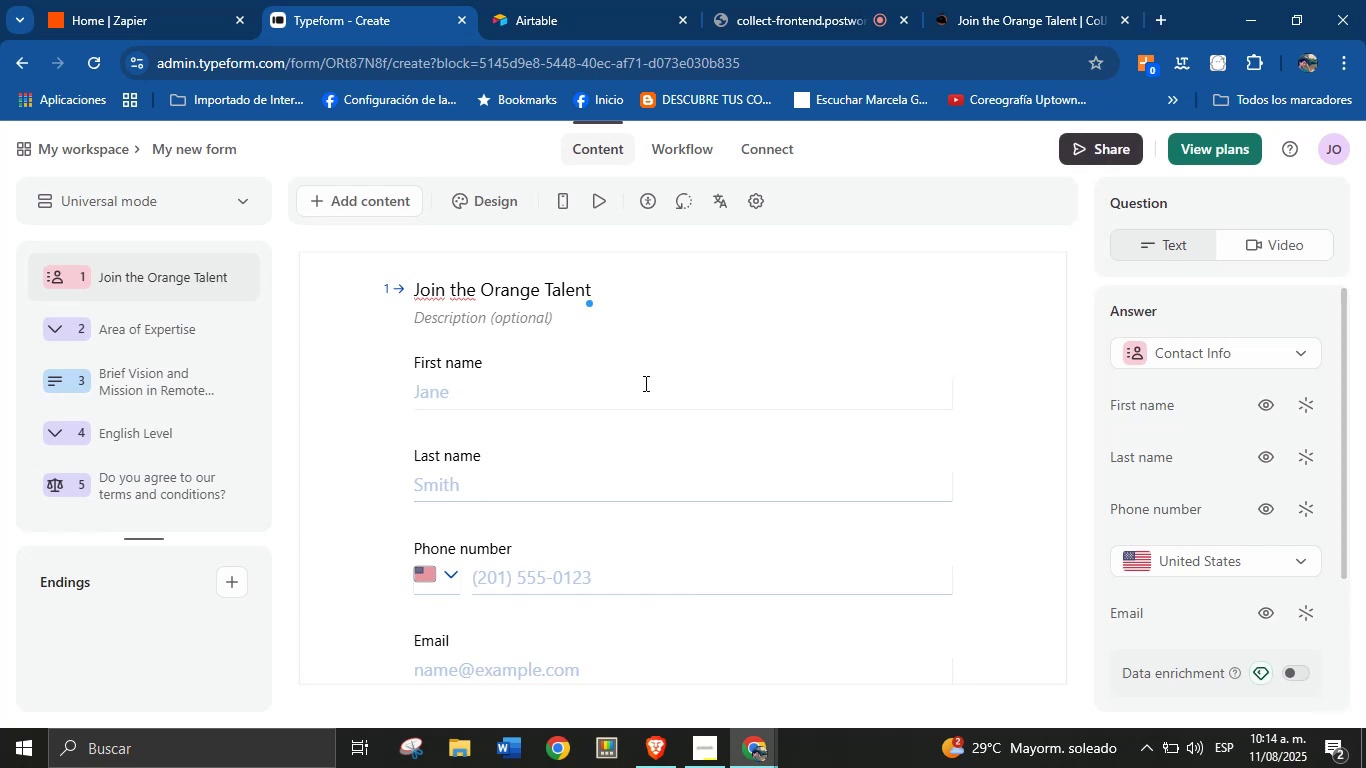 
scroll: coordinate [625, 450], scroll_direction: down, amount: 10.0
 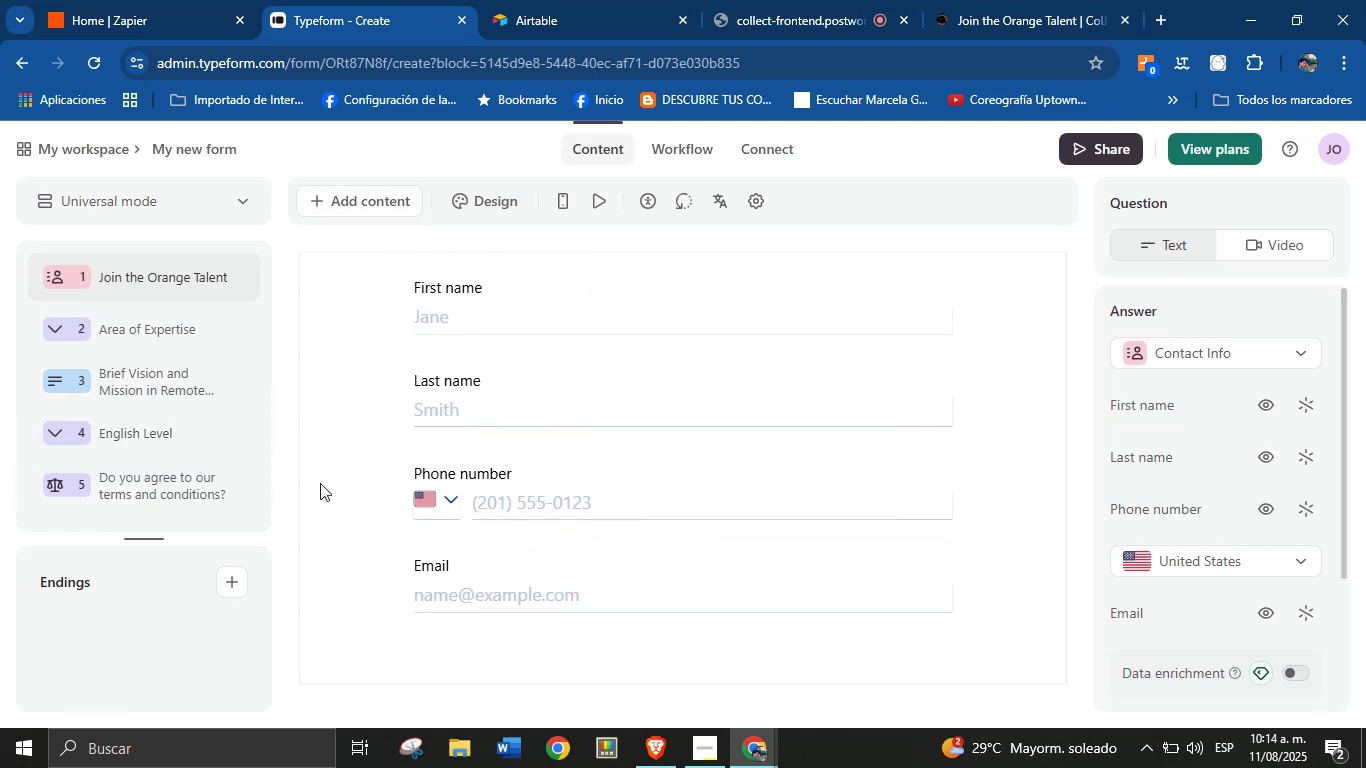 
scroll: coordinate [492, 490], scroll_direction: up, amount: 2.0
 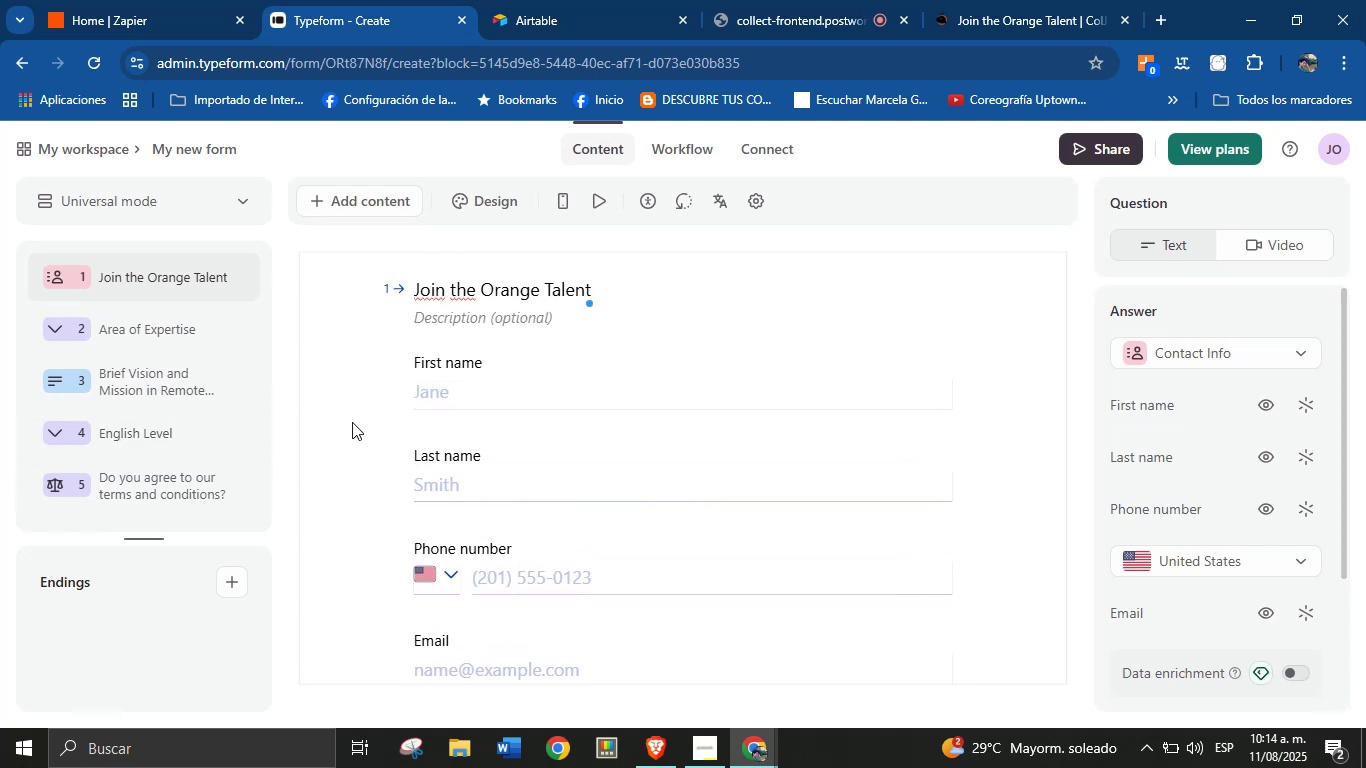 
scroll: coordinate [157, 411], scroll_direction: down, amount: 2.0
 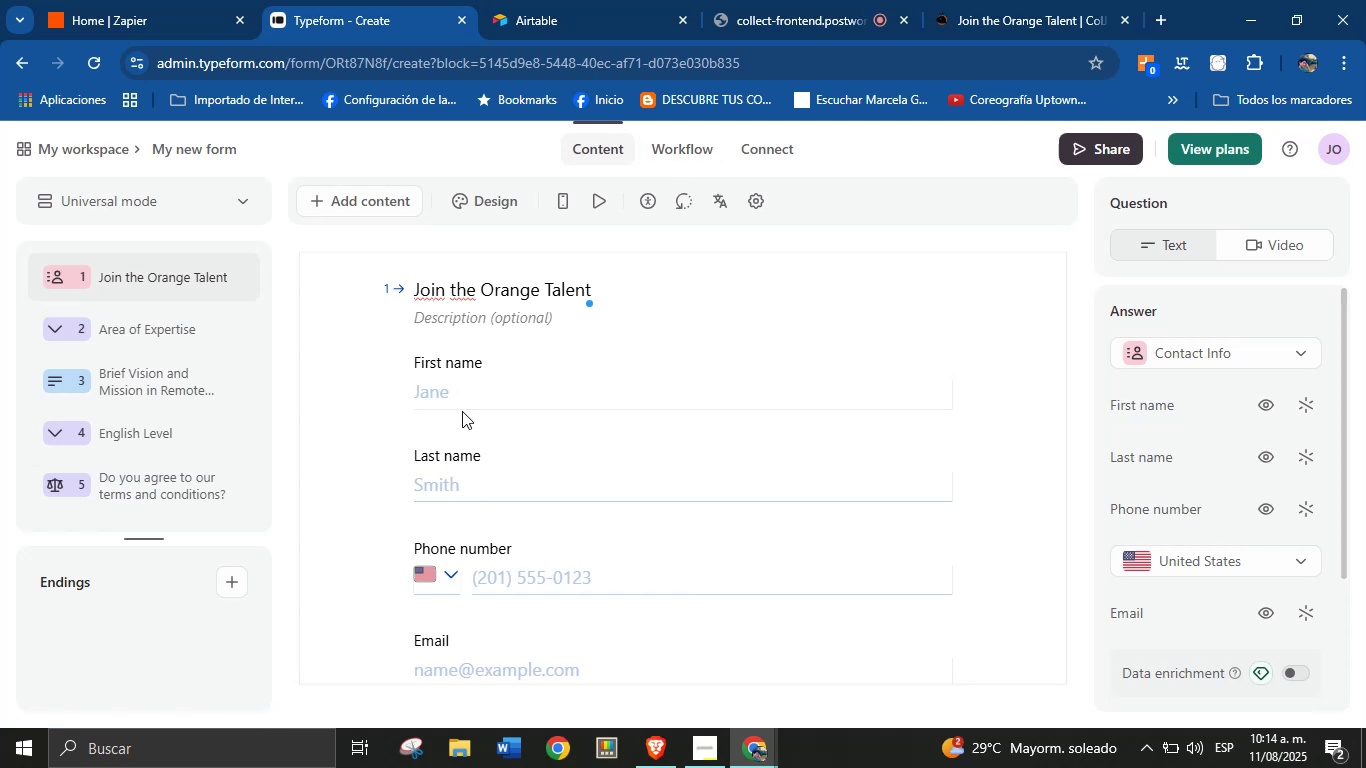 
wait(7.05)
 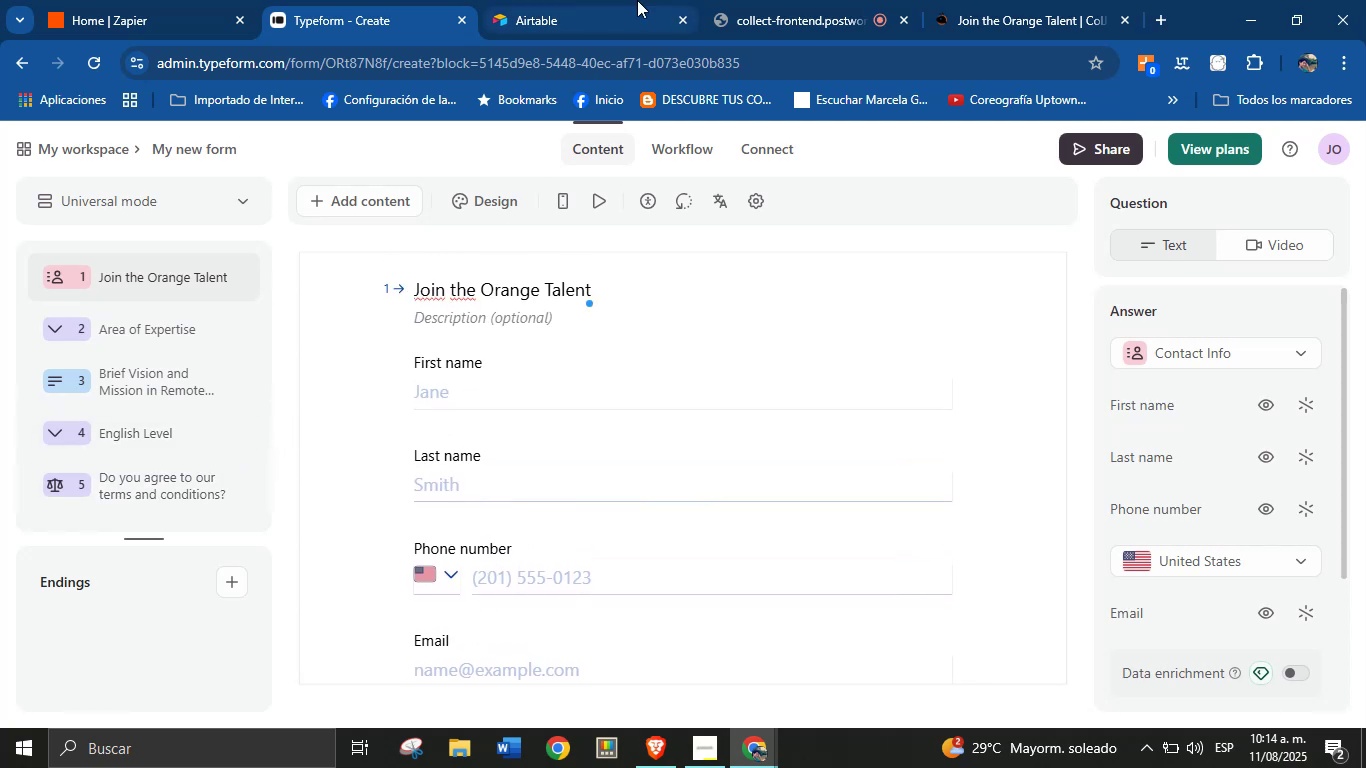 
scroll: coordinate [143, 372], scroll_direction: down, amount: 2.0
 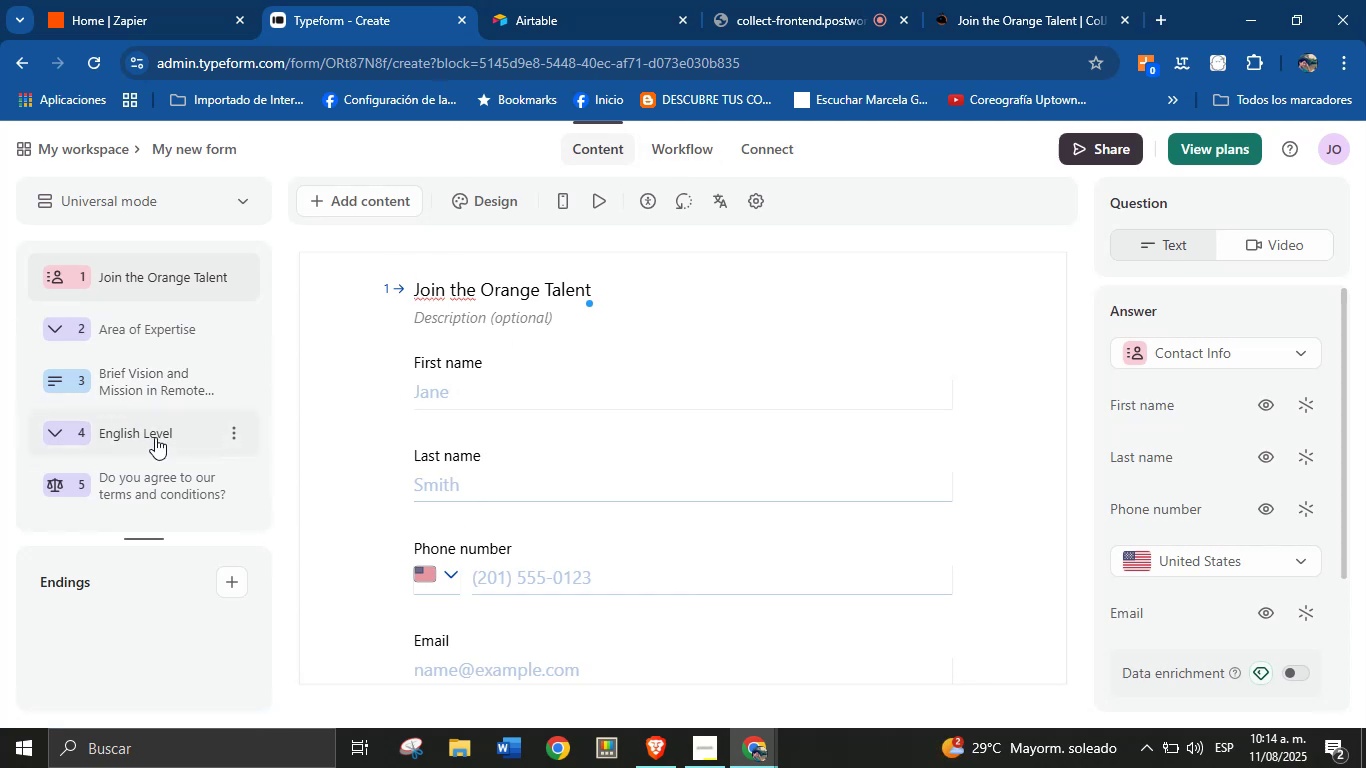 
scroll: coordinate [163, 434], scroll_direction: none, amount: 0.0
 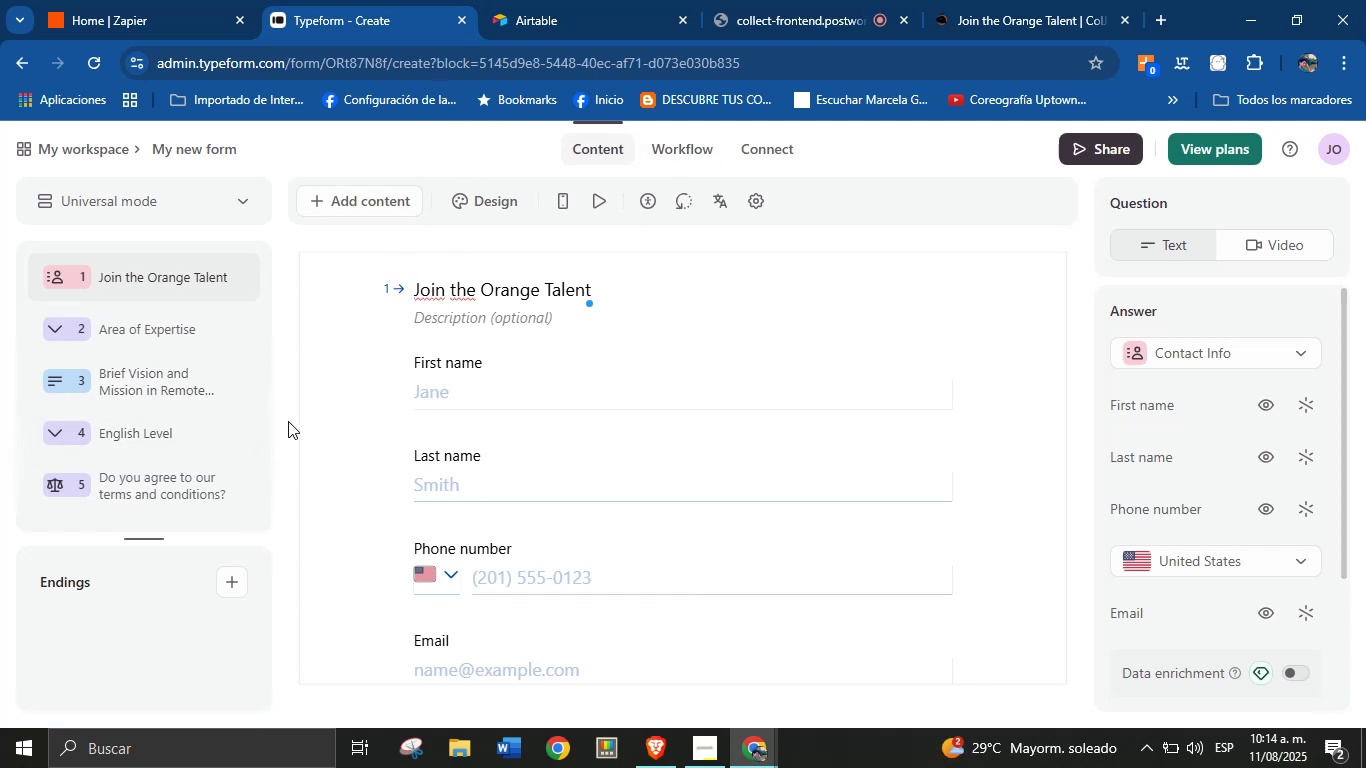 
left_click([583, 0])
 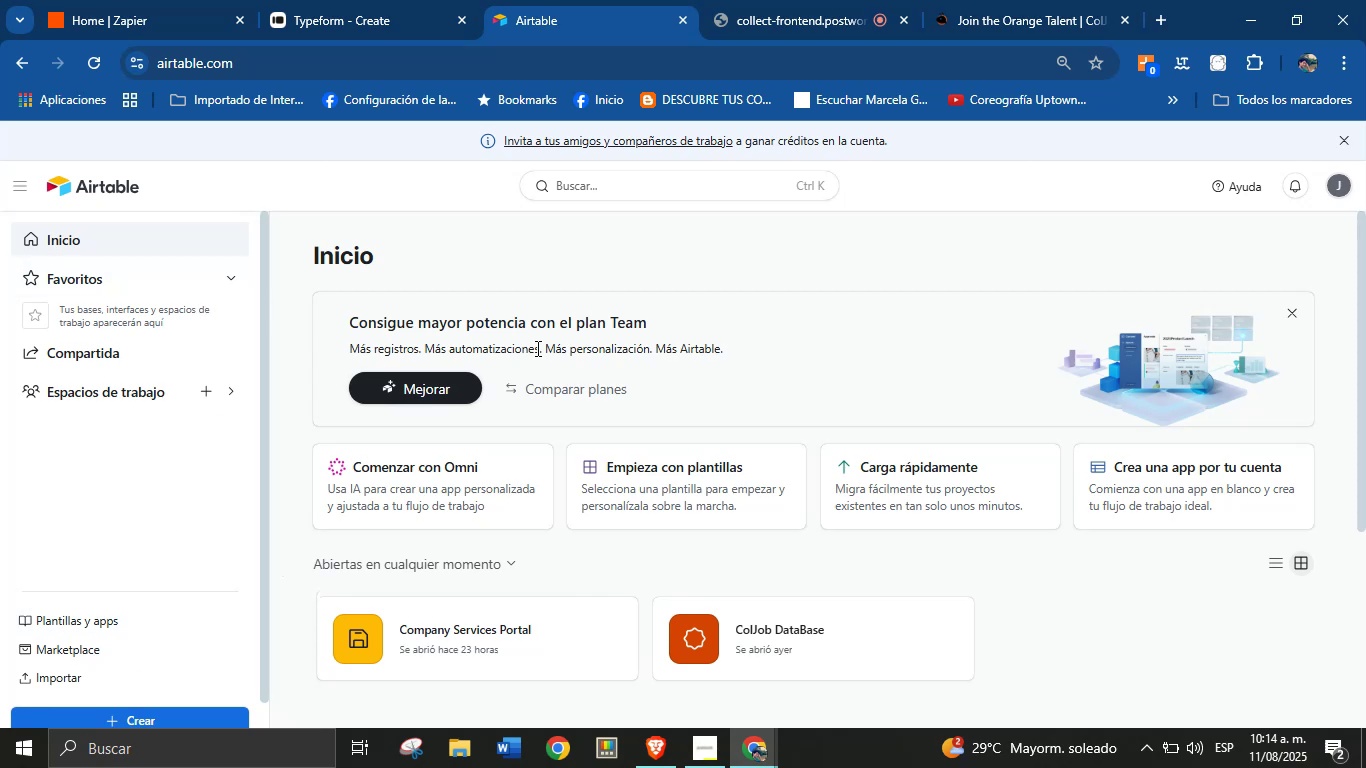 
left_click([110, 716])
 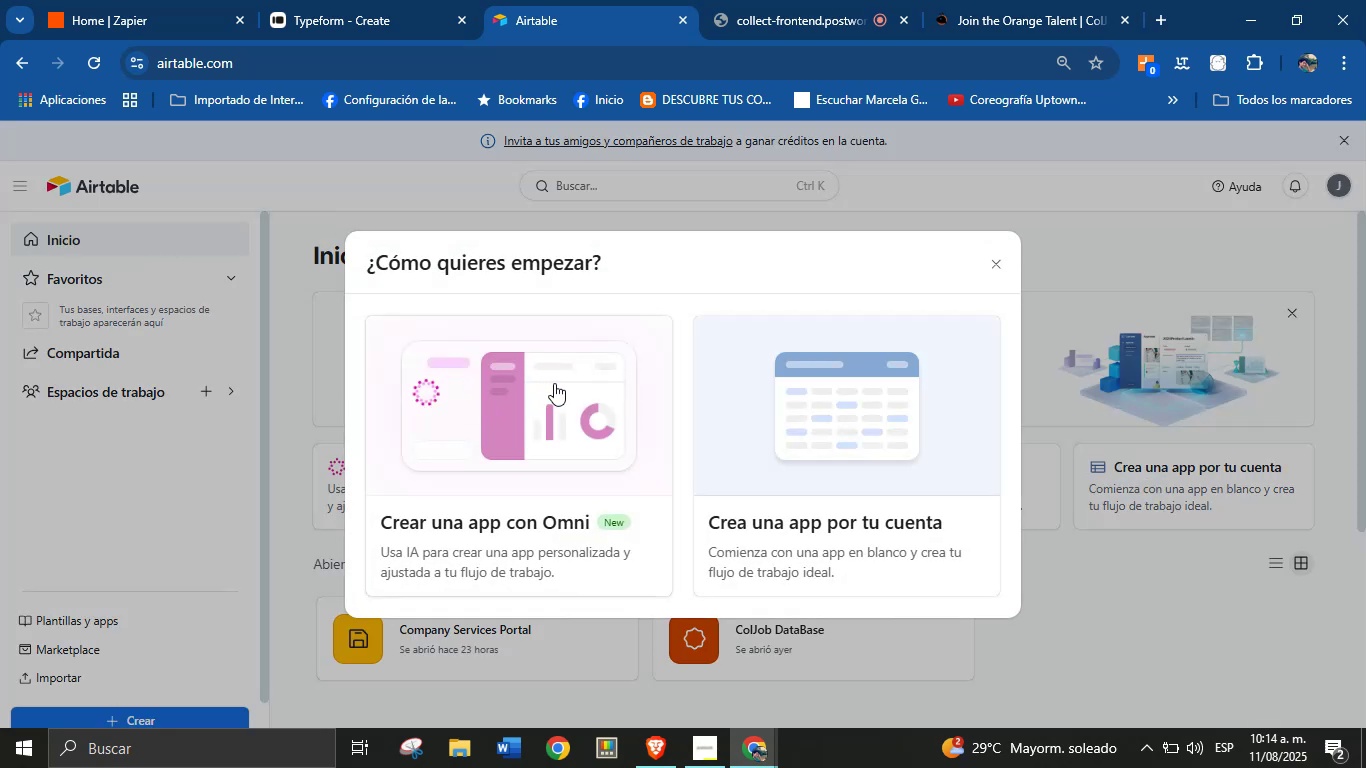 
left_click([835, 427])
 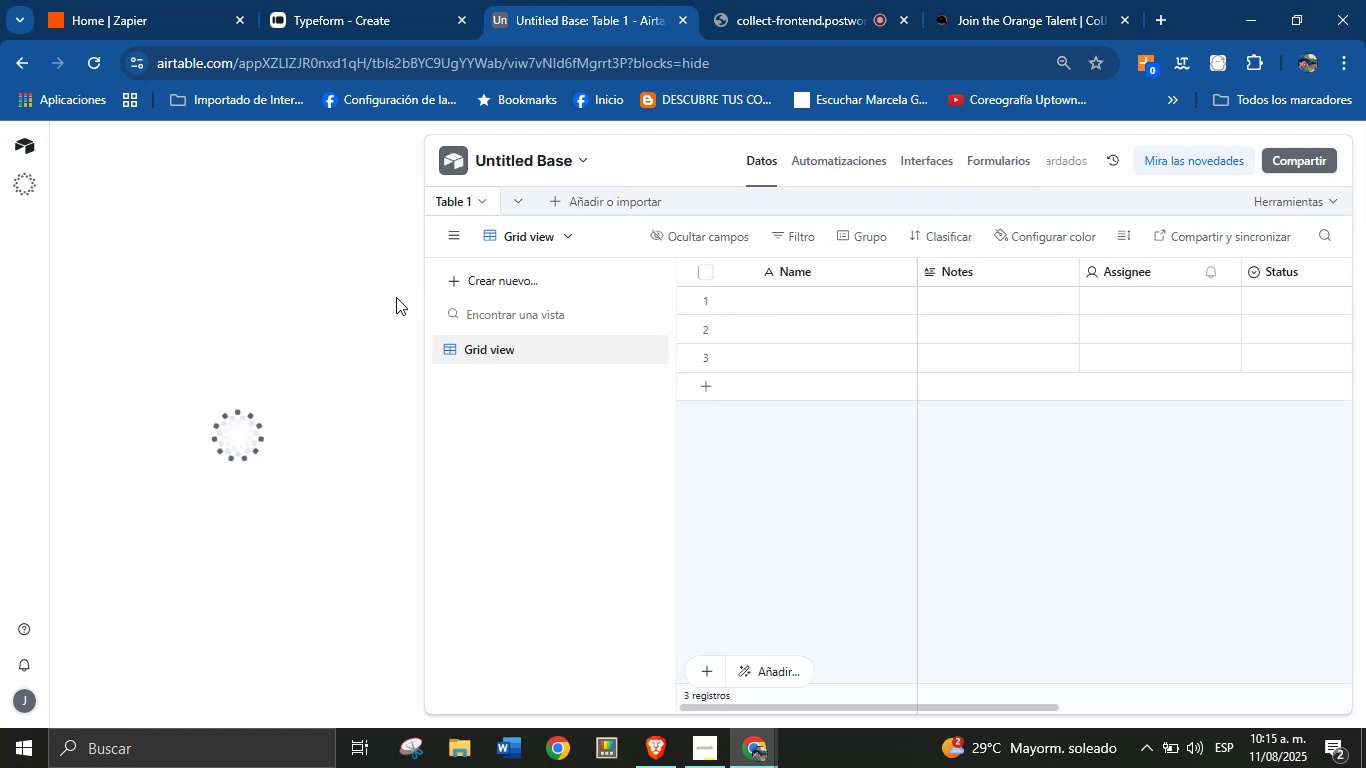 
wait(11.37)
 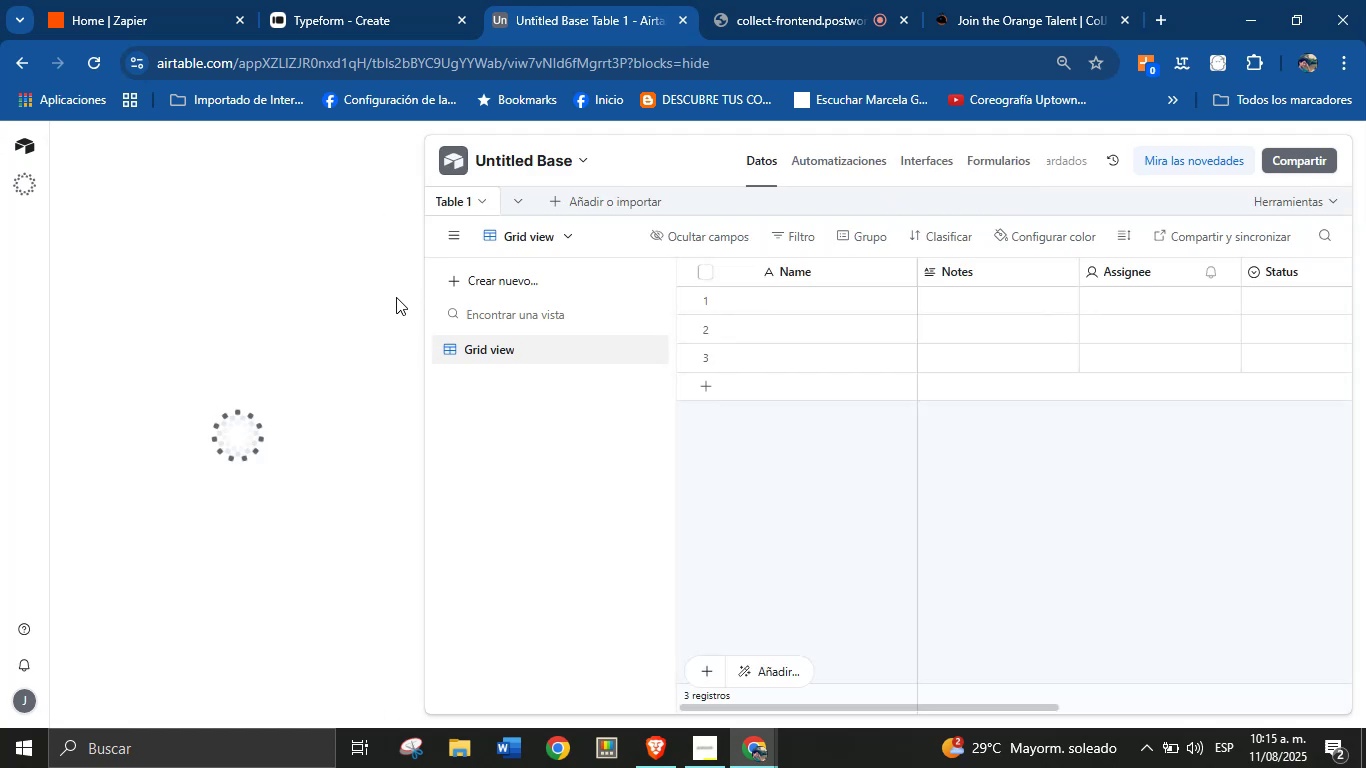 
left_click([633, 352])
 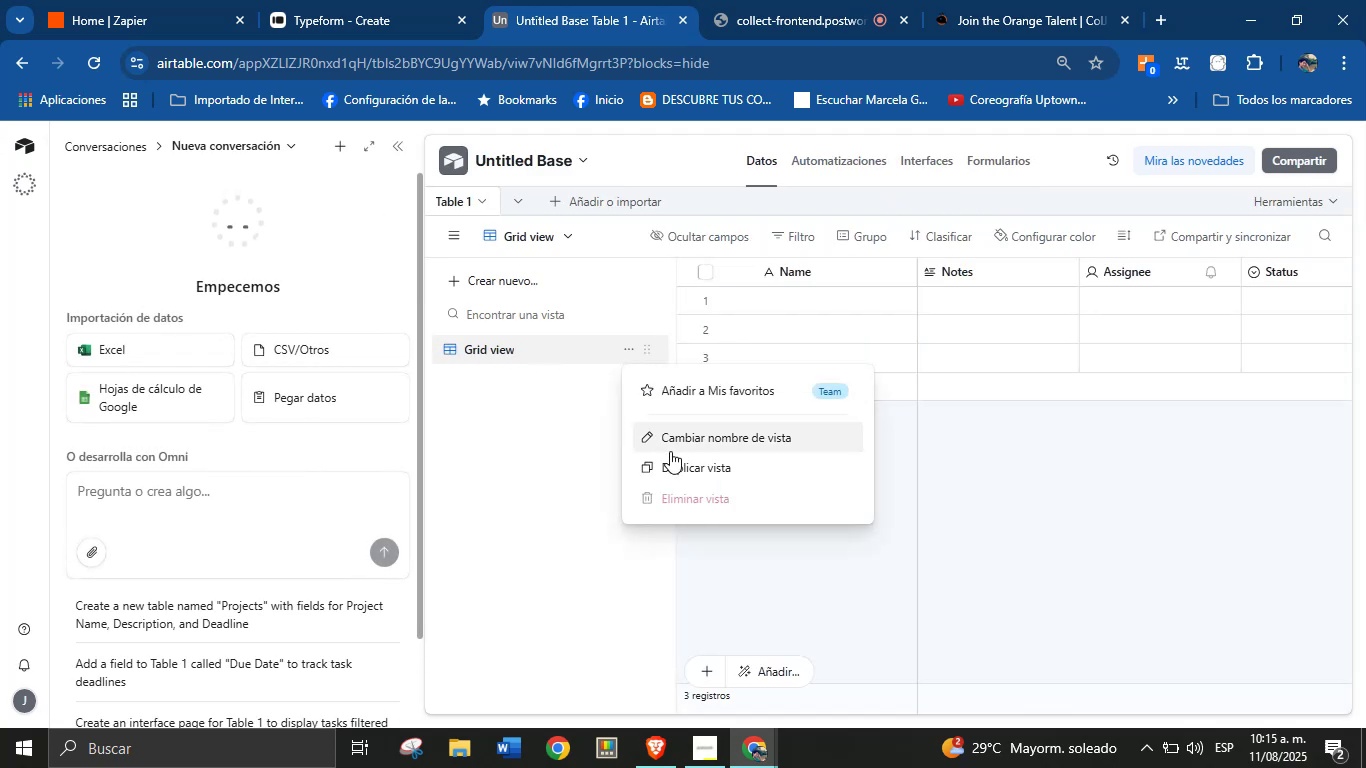 
left_click([516, 412])
 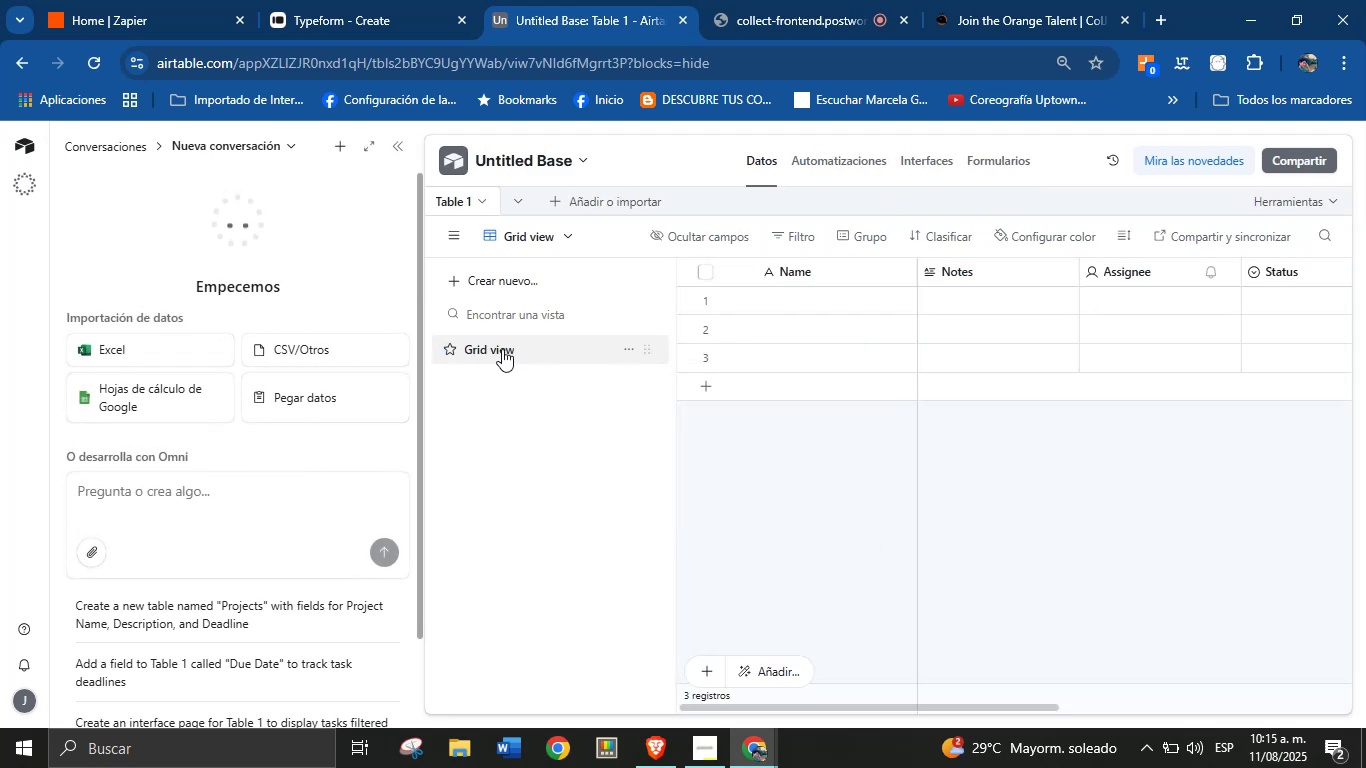 
double_click([502, 349])
 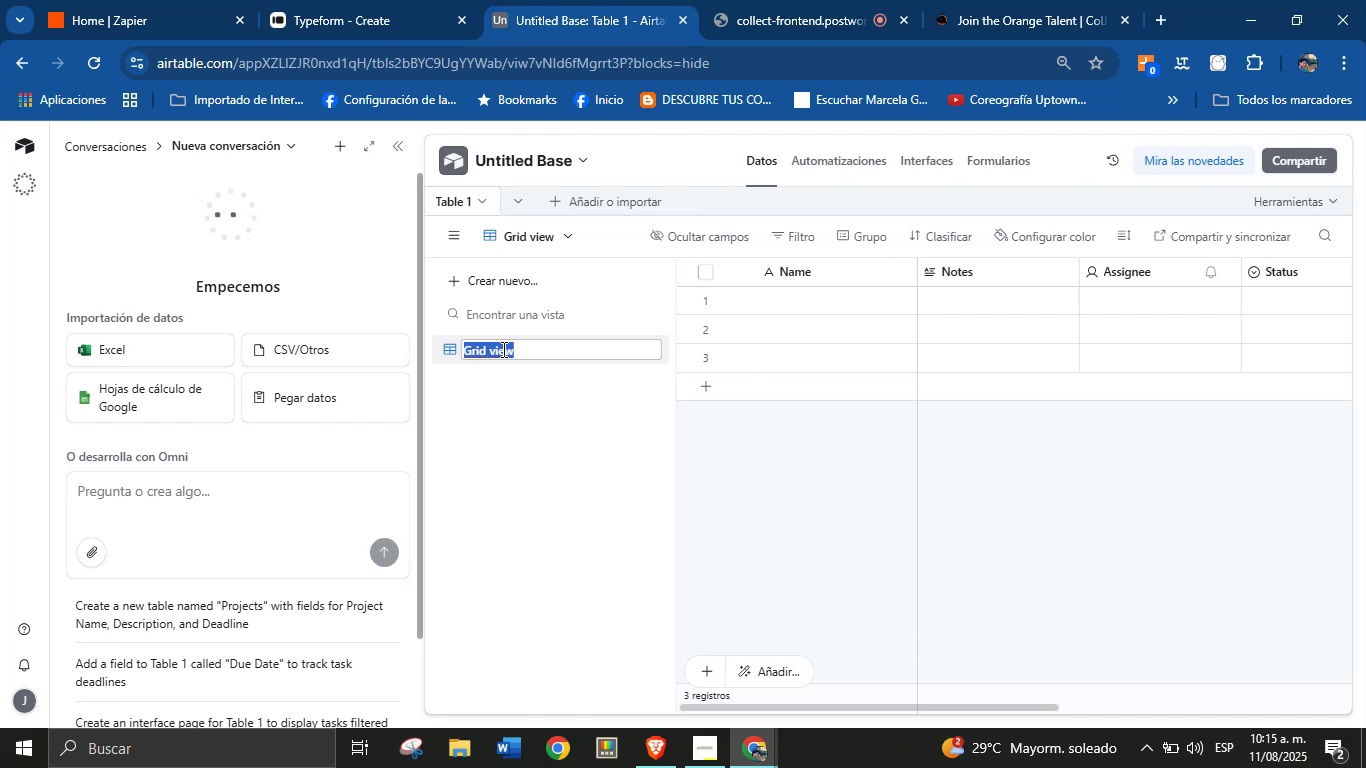 
type(New Talents)
 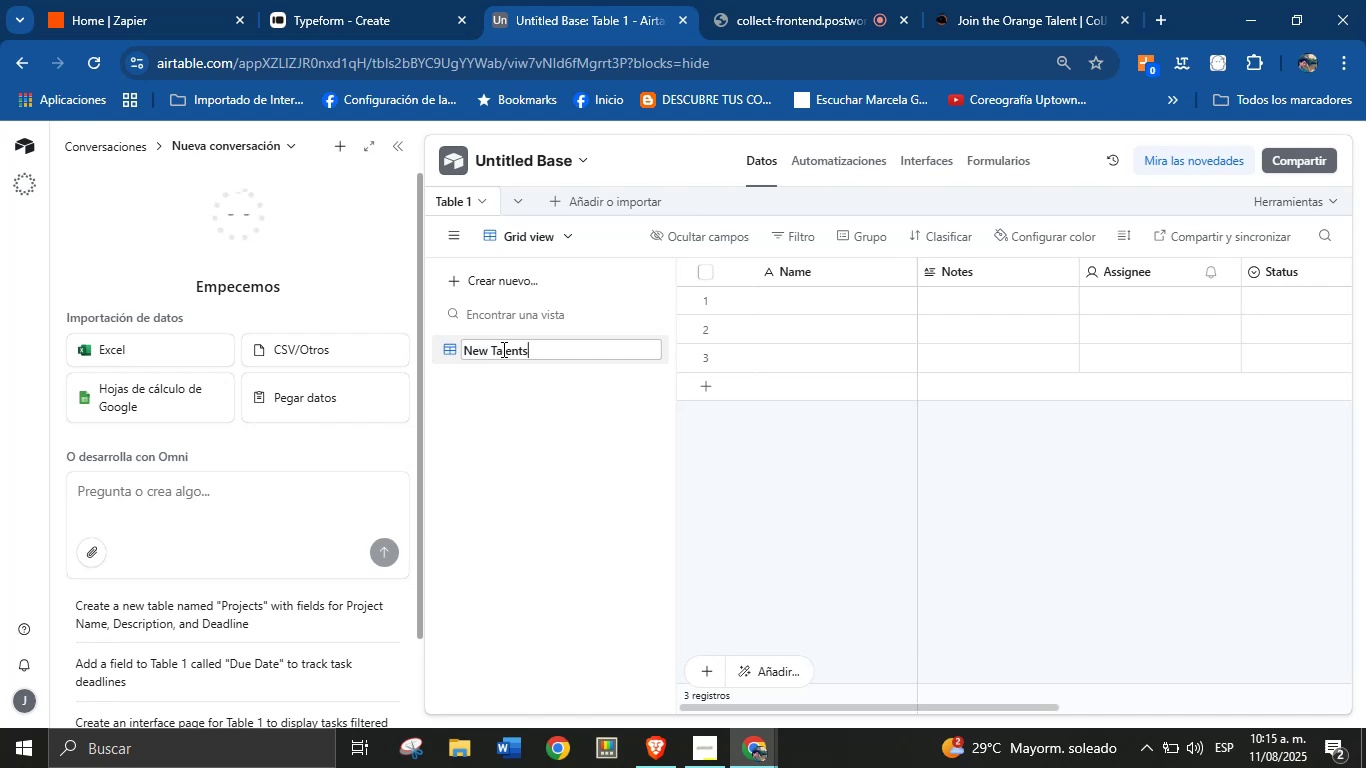 
key(Enter)
 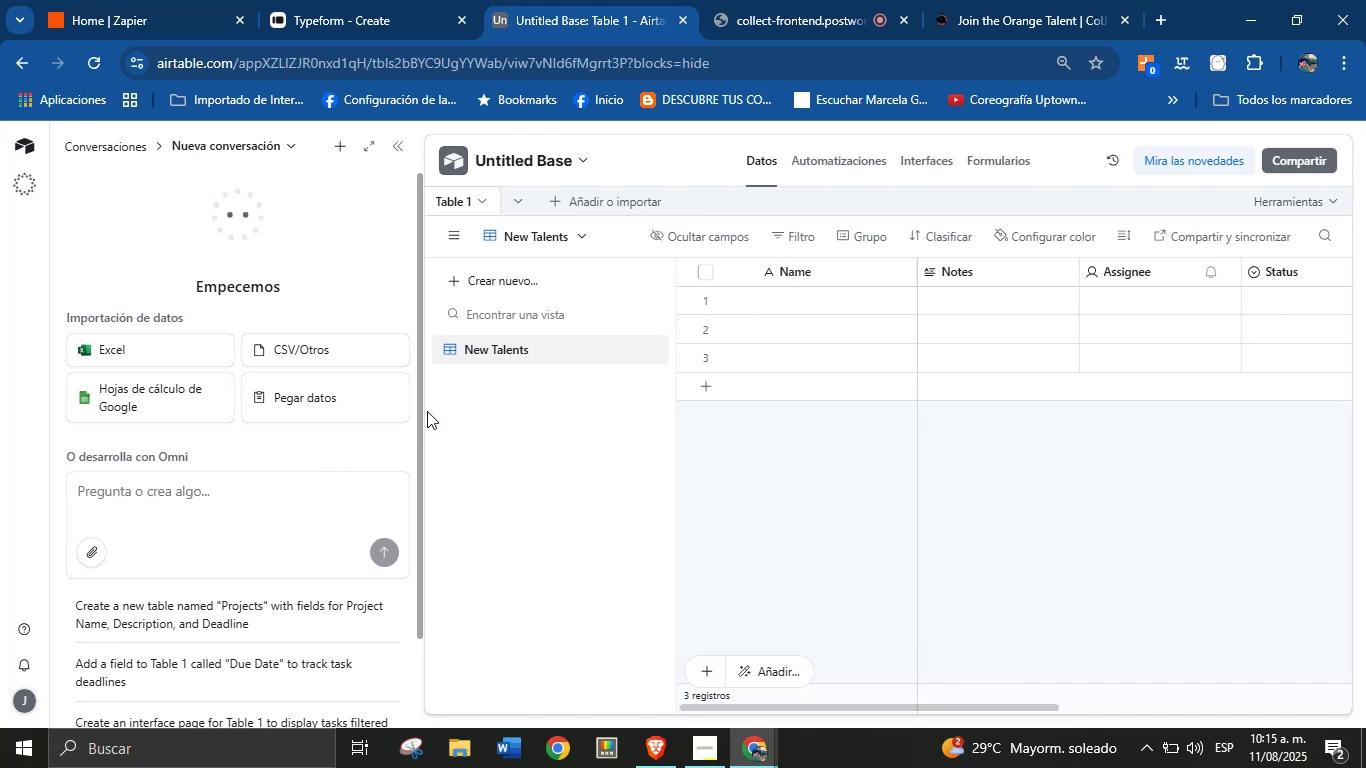 
wait(14.19)
 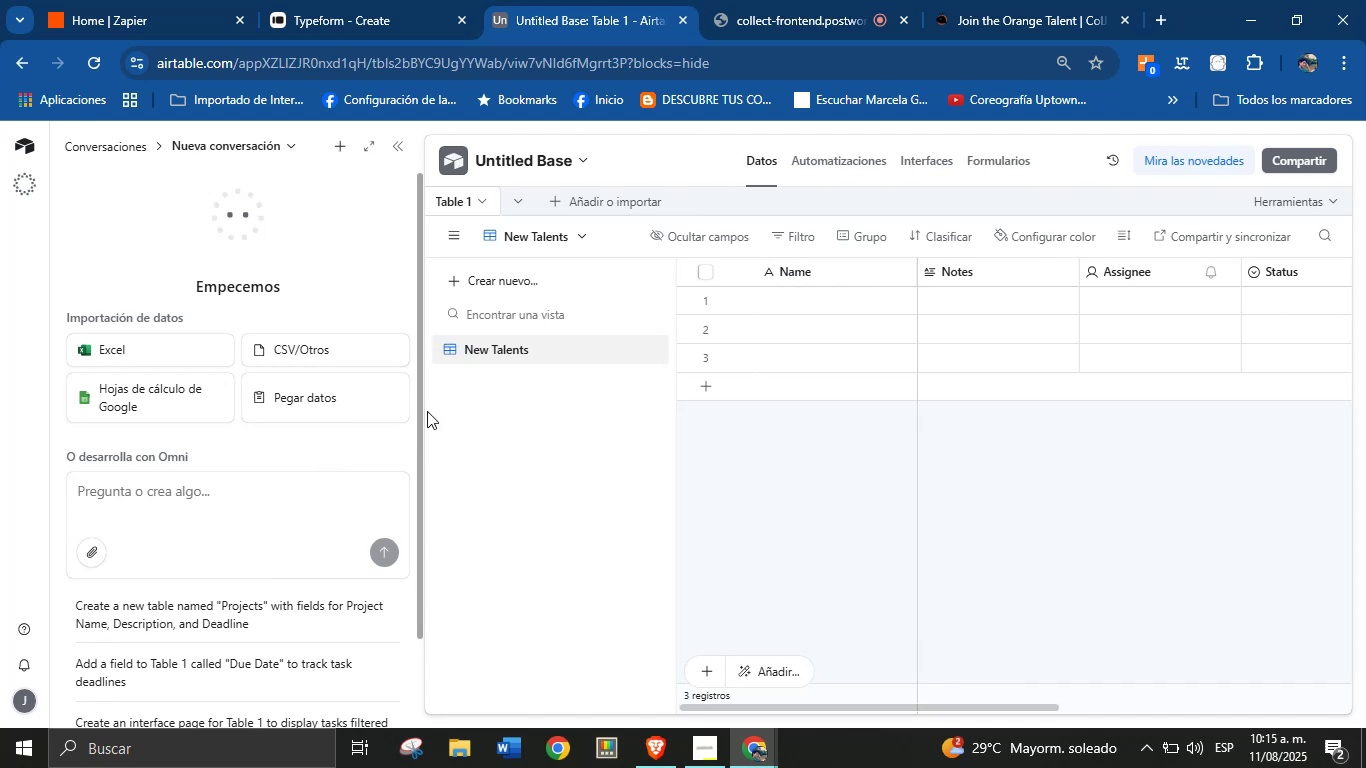 
left_click([1013, 273])
 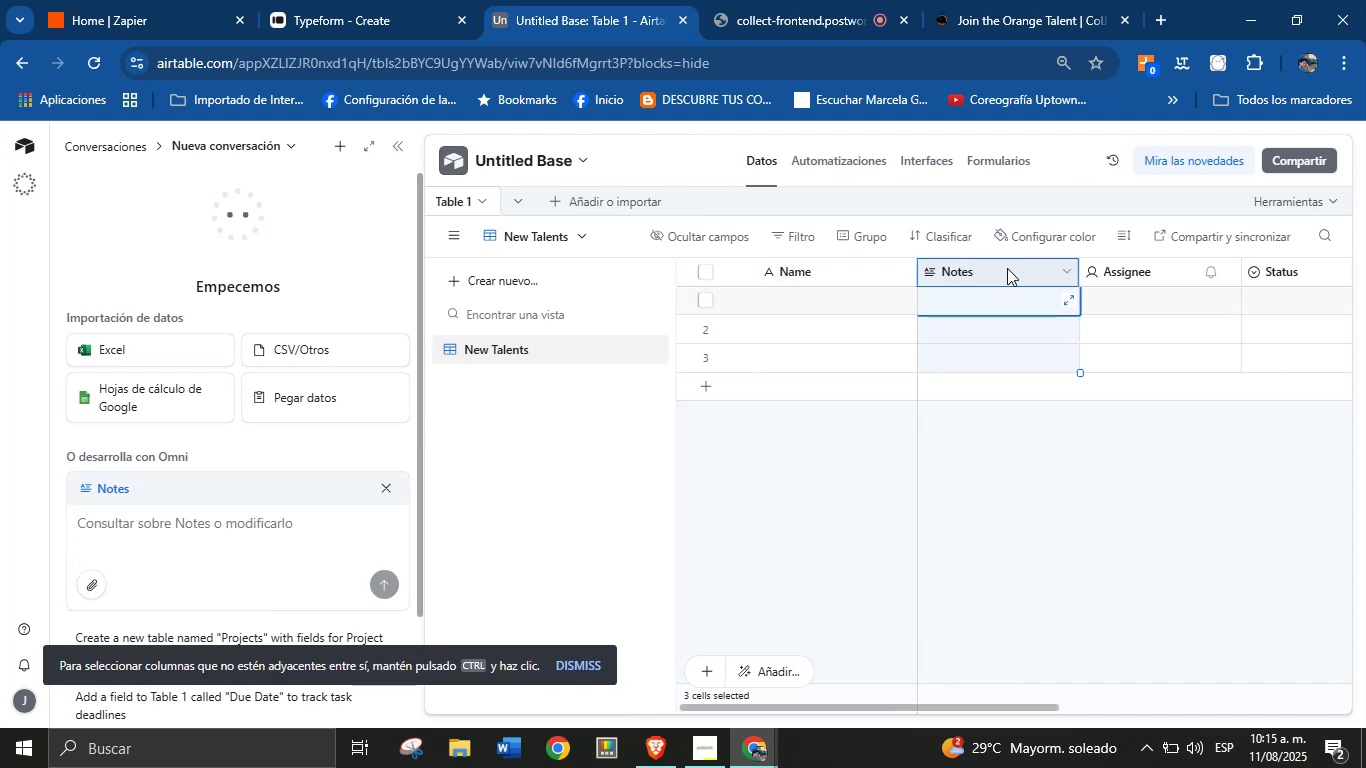 
double_click([1004, 265])
 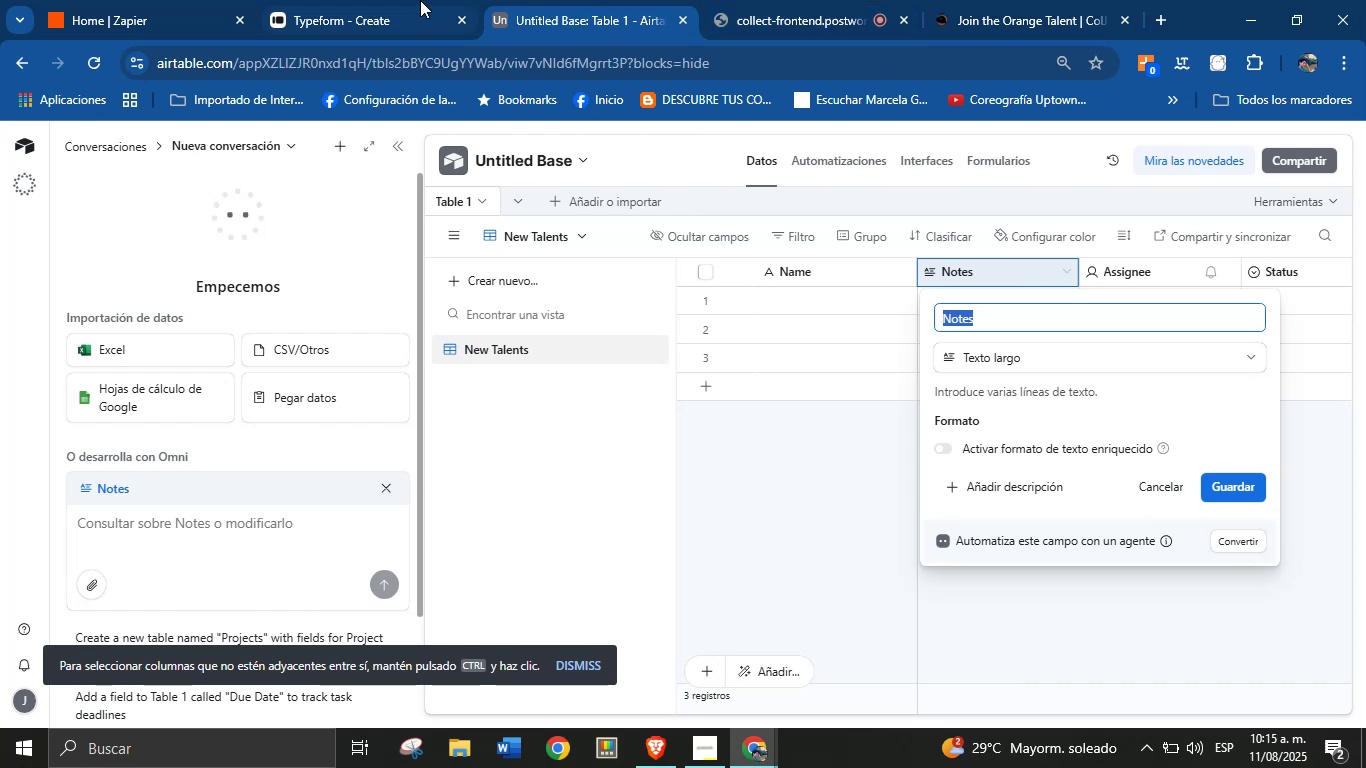 
left_click([353, 0])
 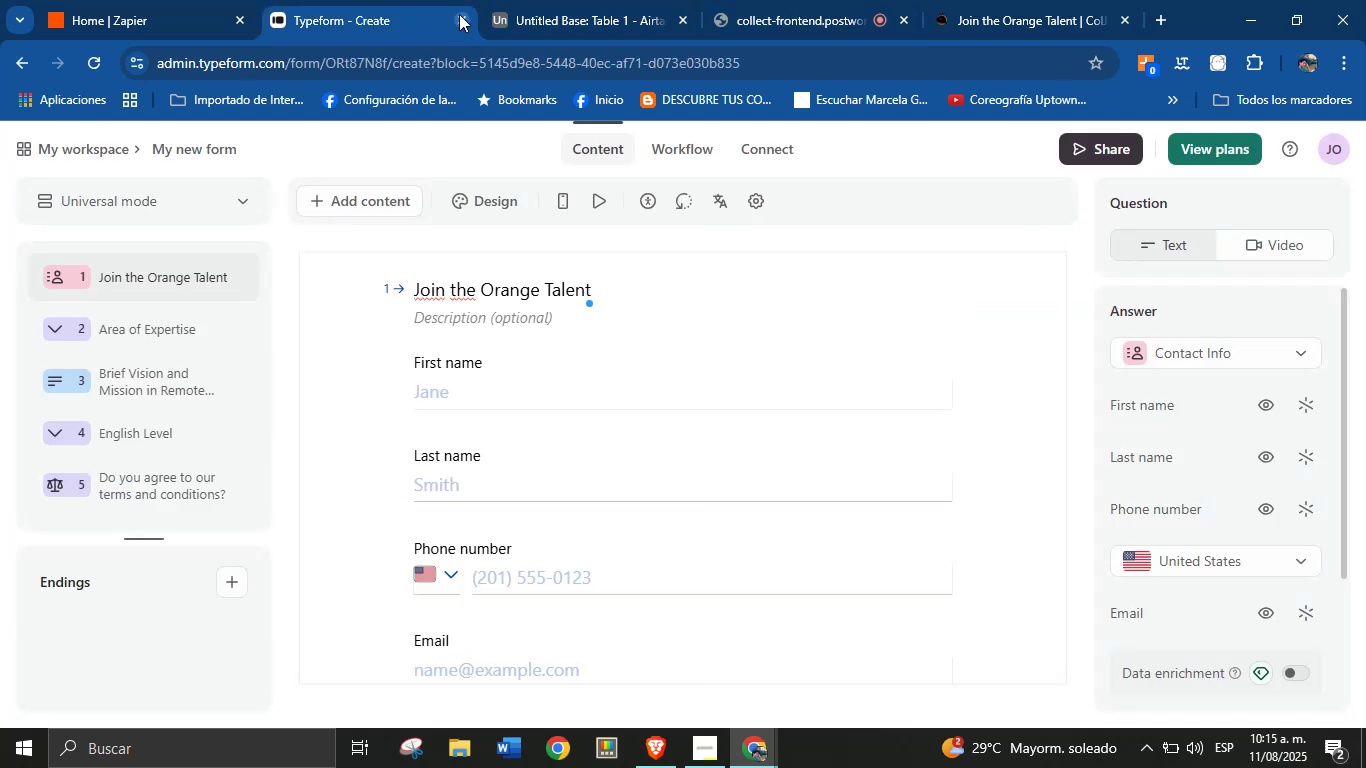 
left_click([566, 0])
 